 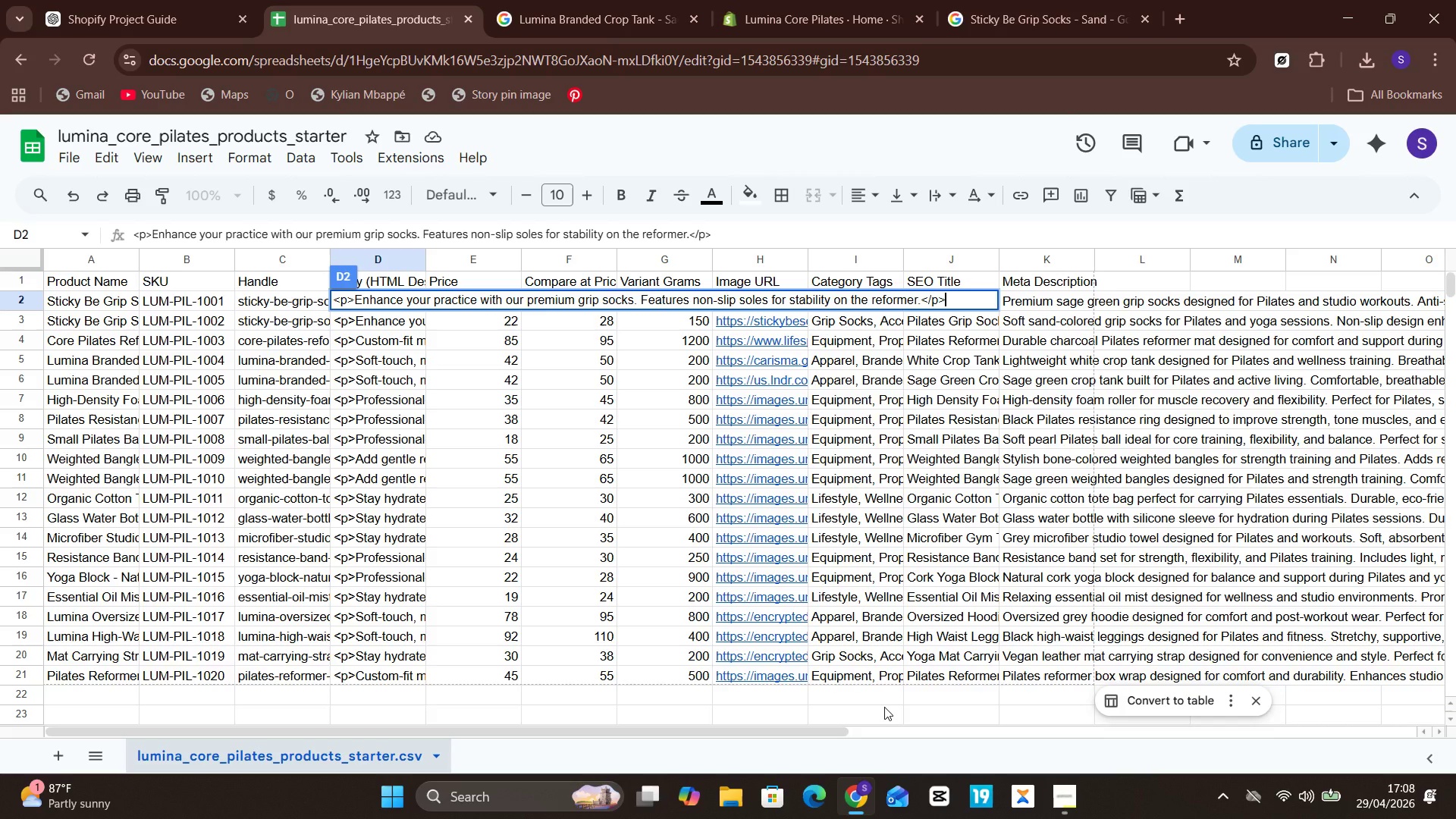 
left_click([902, 570])
 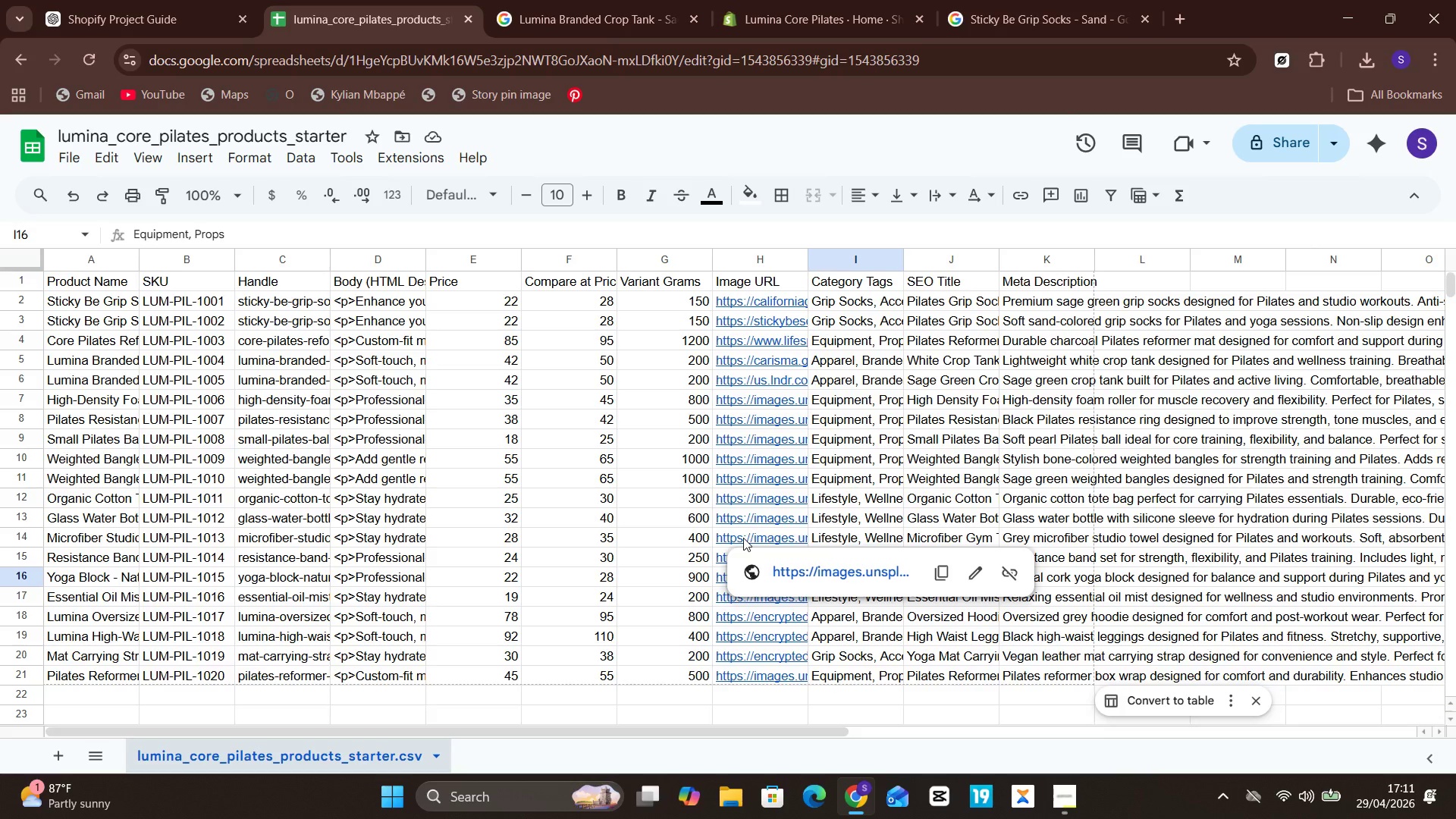 
wait(159.28)
 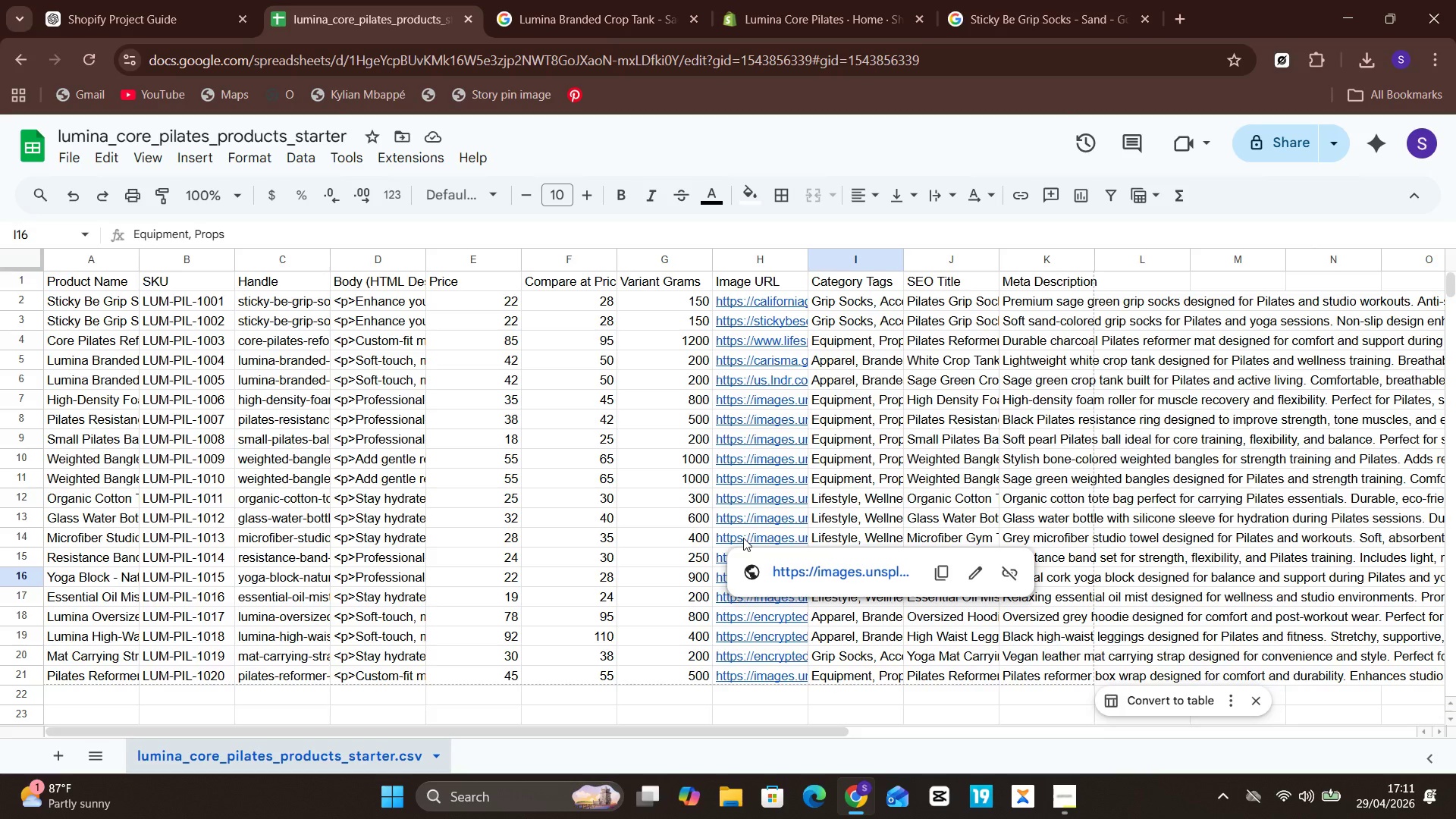 
left_click([473, 344])
 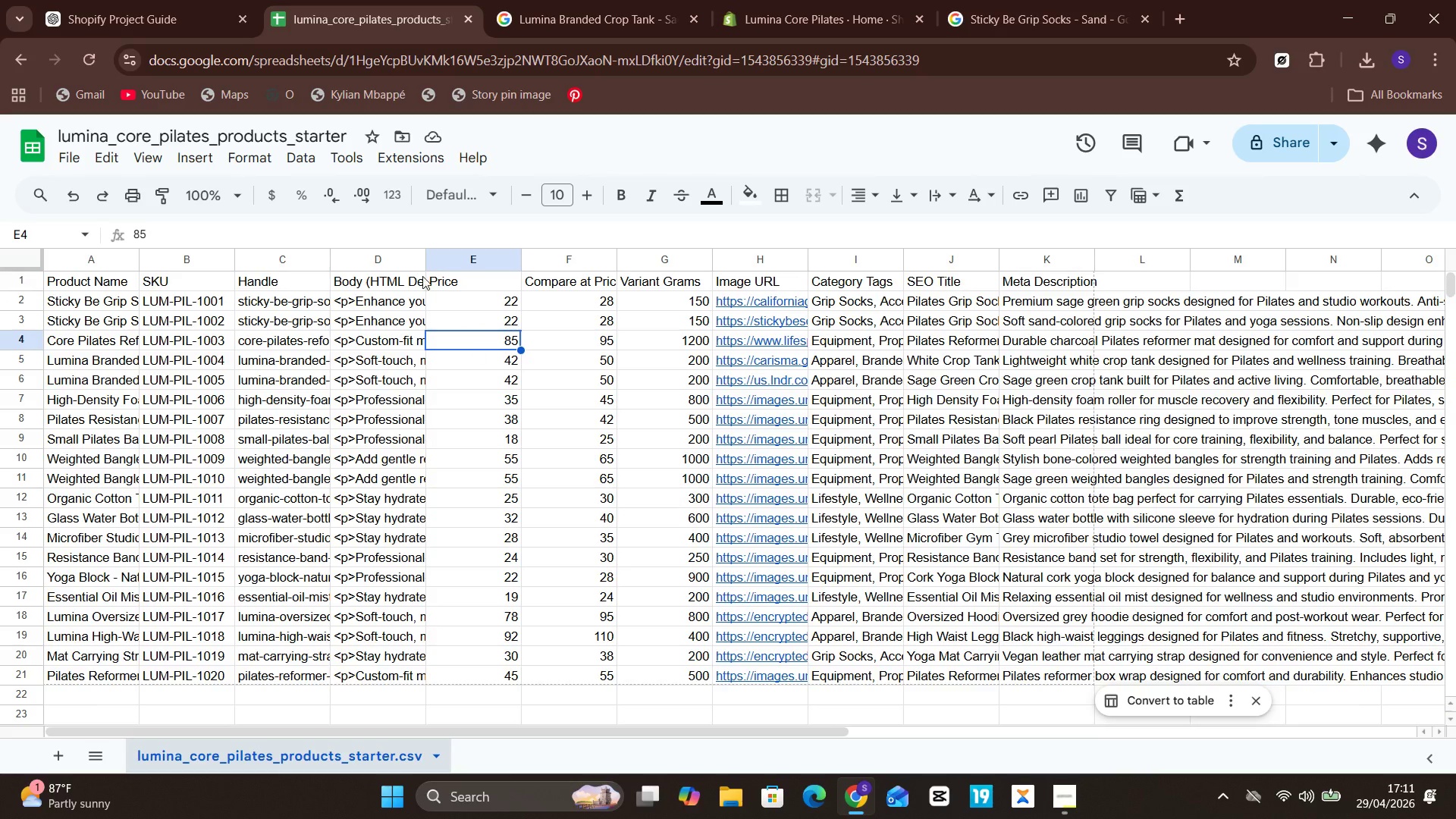 
wait(9.67)
 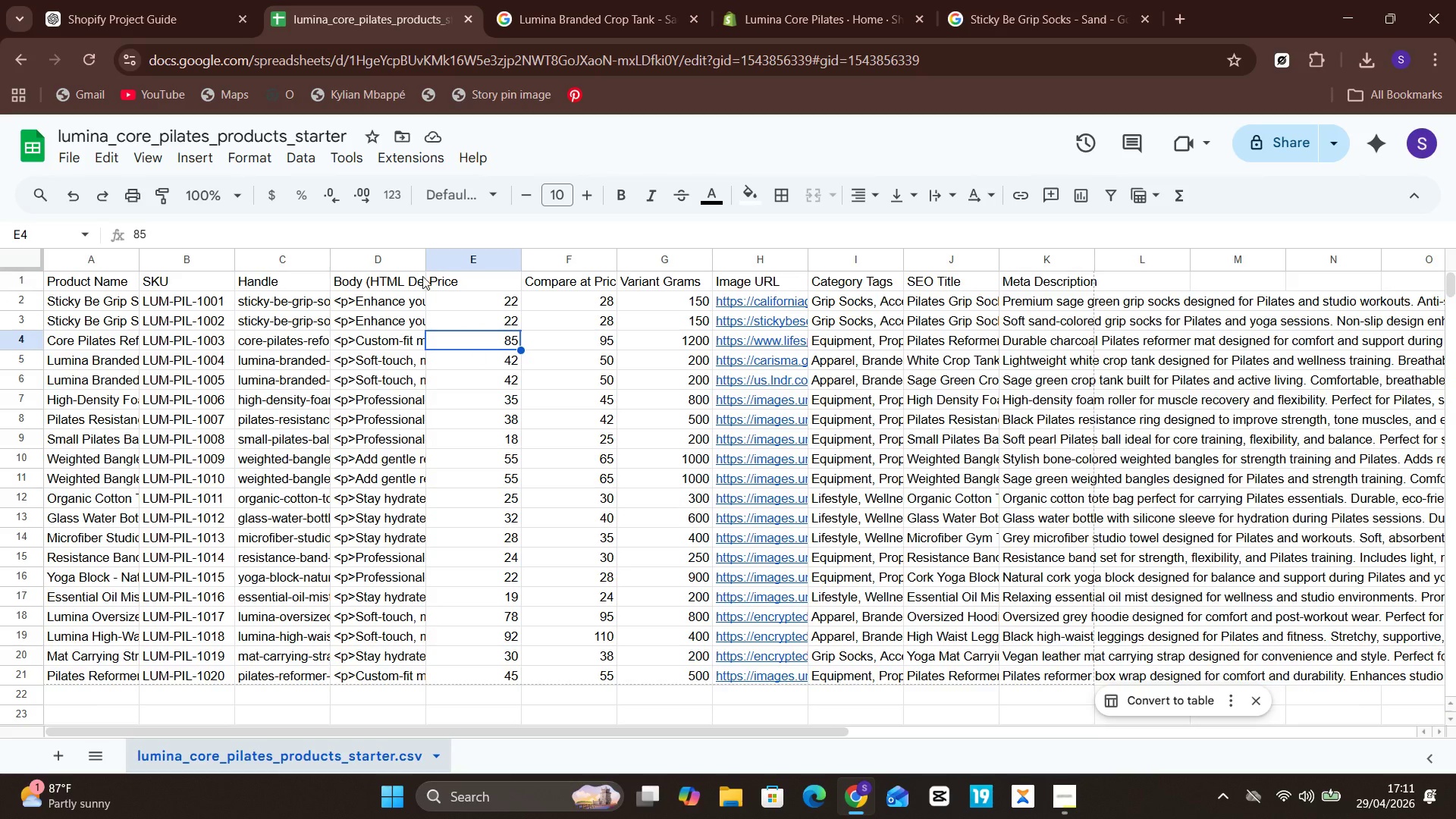 
left_click([764, 0])
 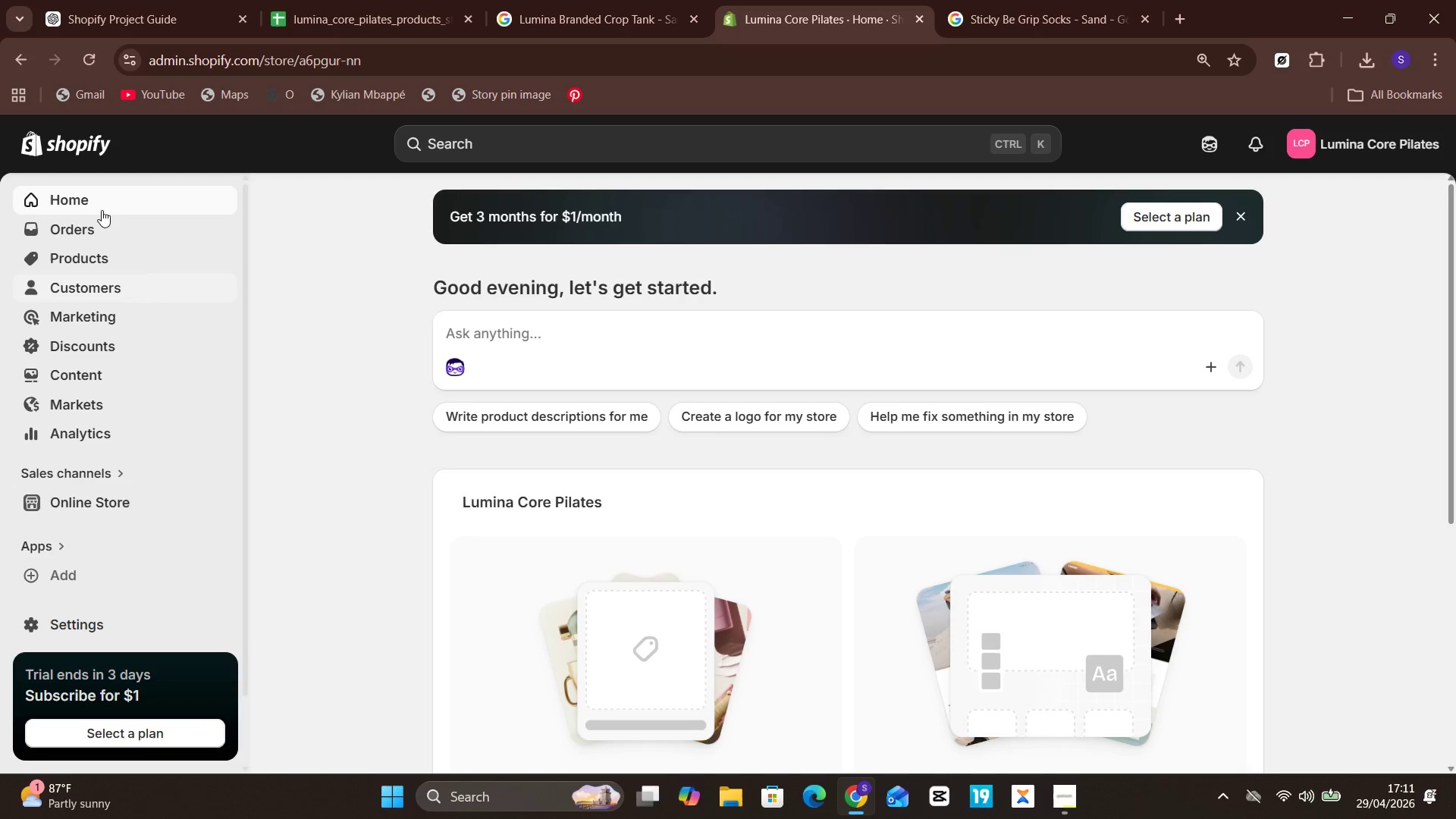 
left_click([111, 255])
 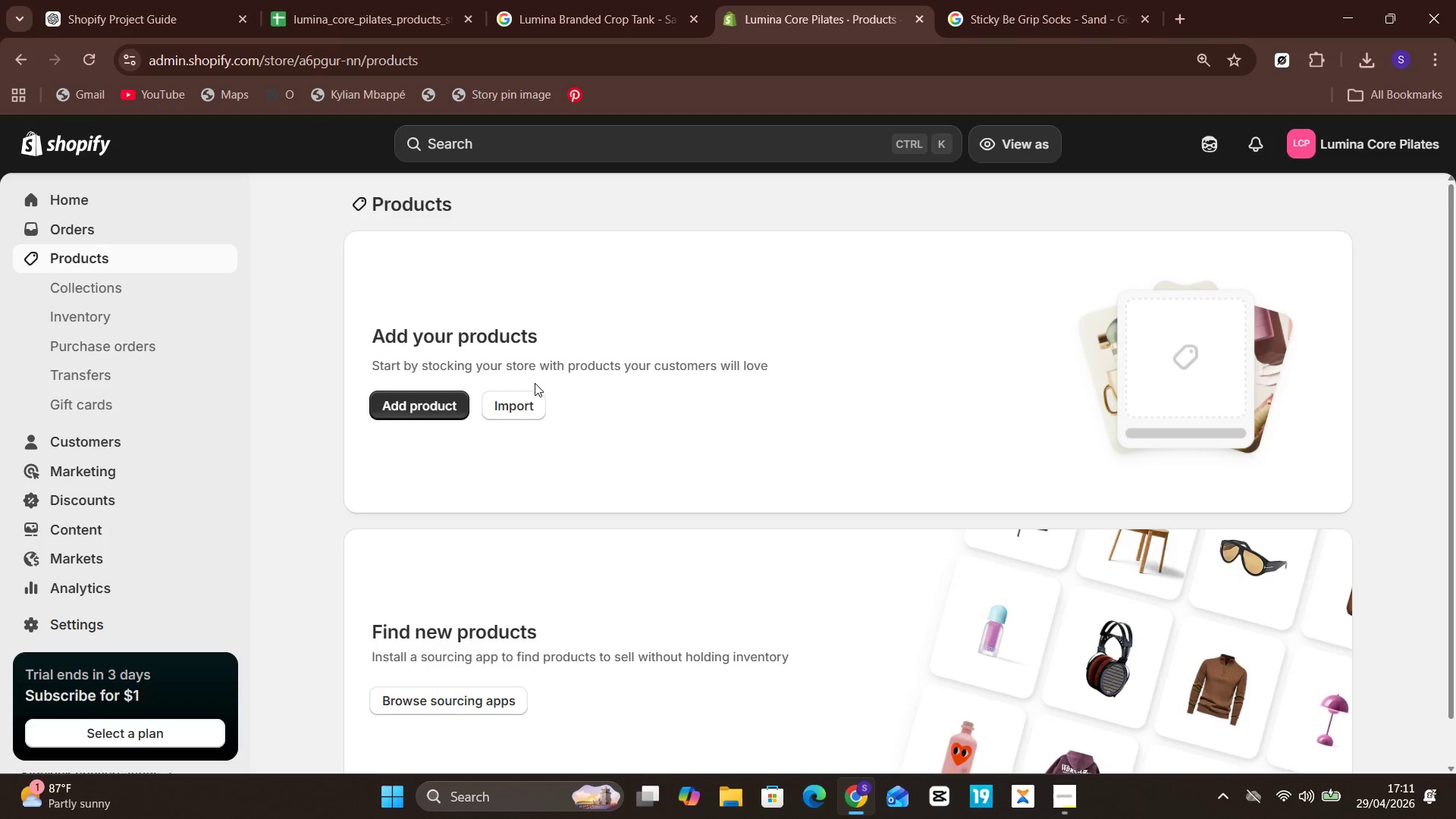 
left_click([506, 394])
 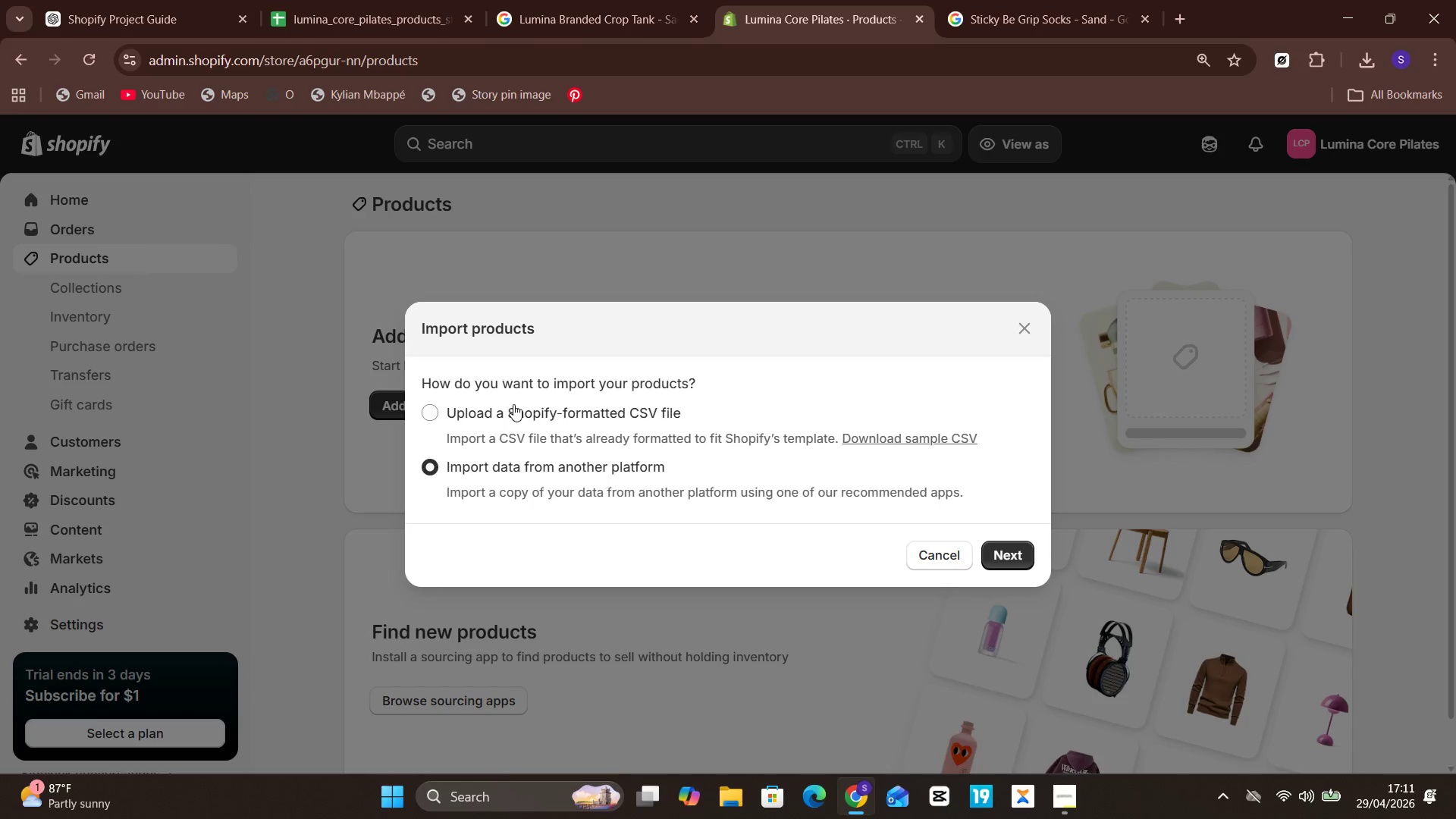 
left_click([515, 406])
 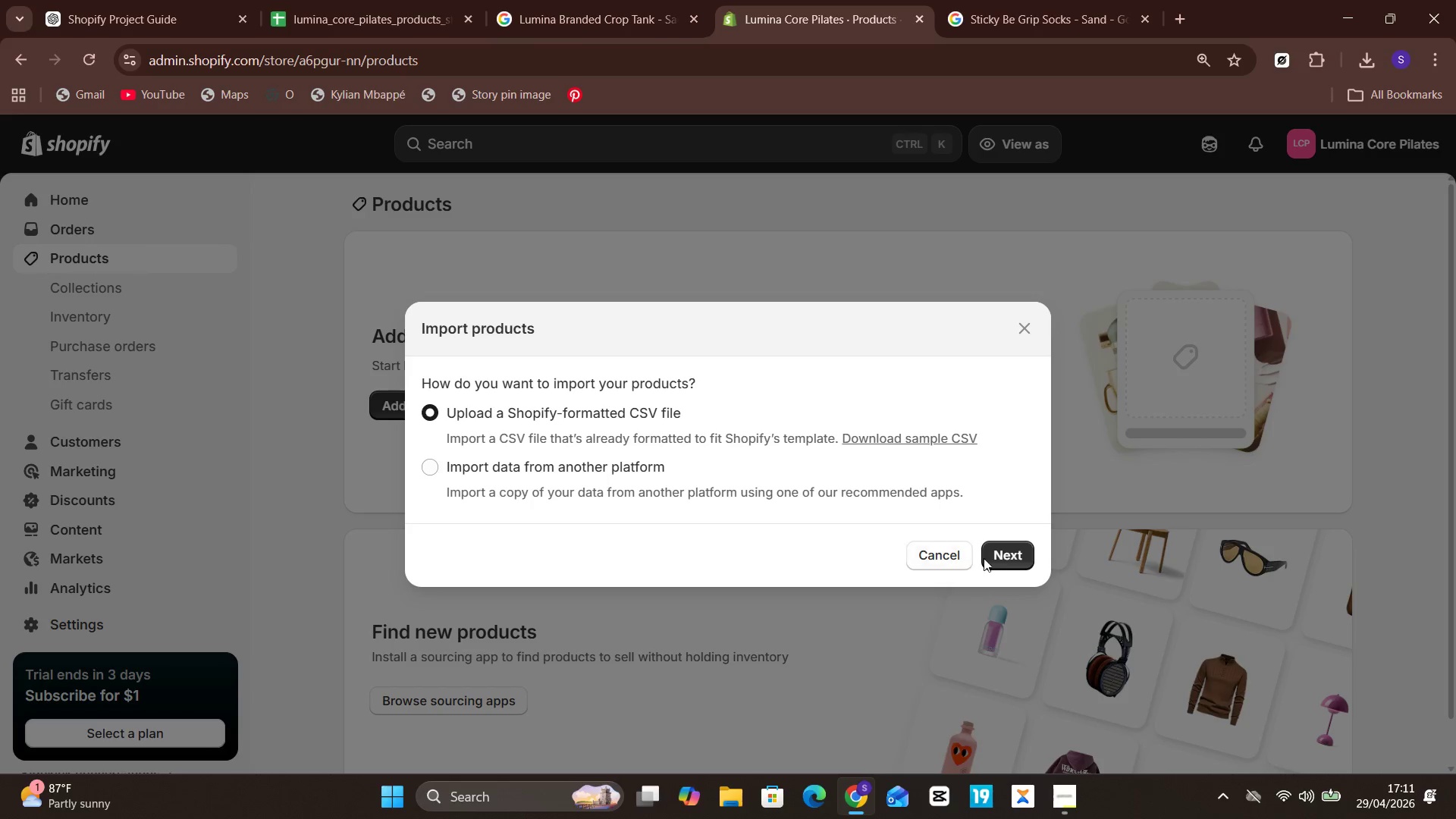 
left_click([1001, 551])
 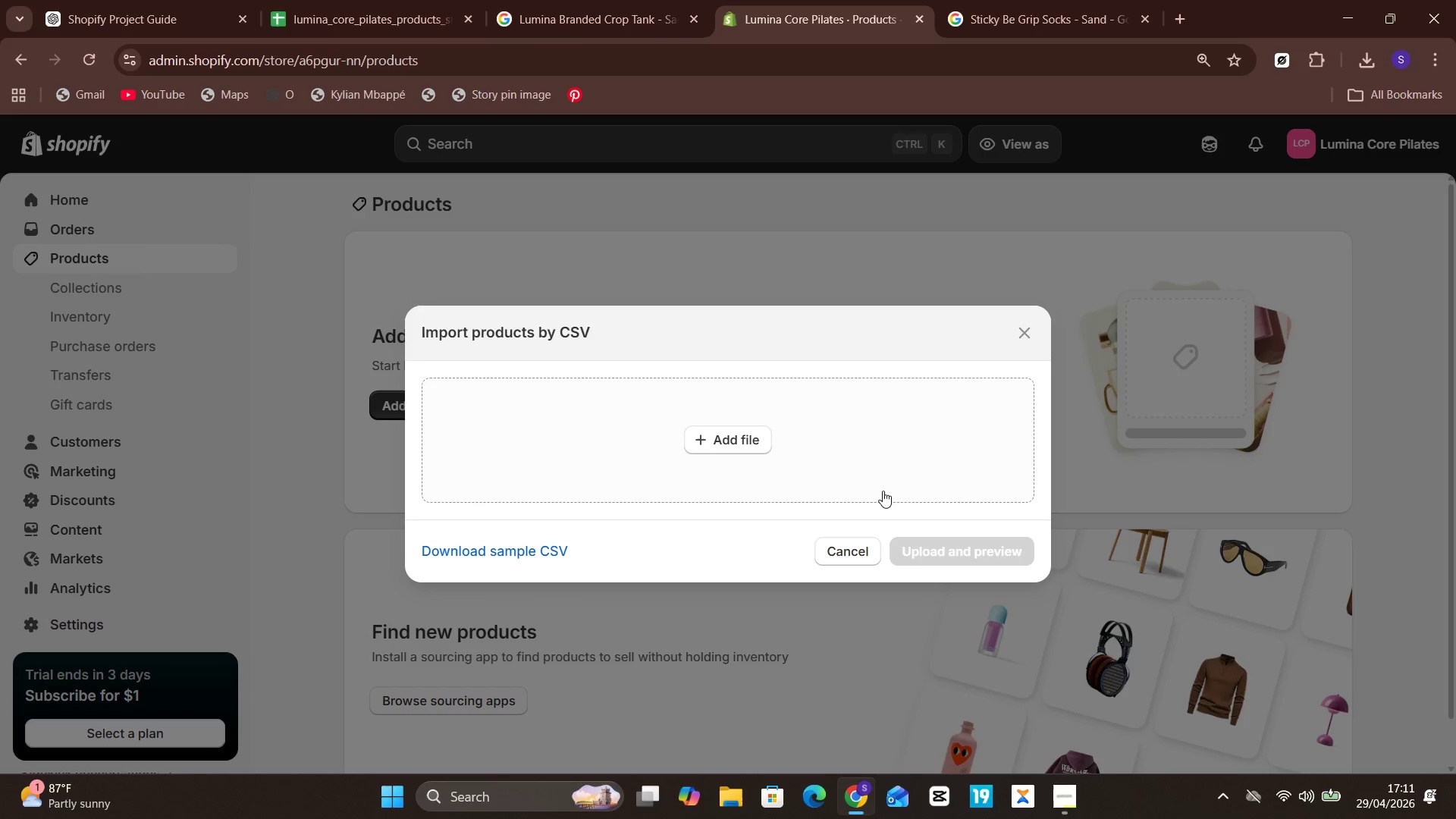 
left_click([858, 469])
 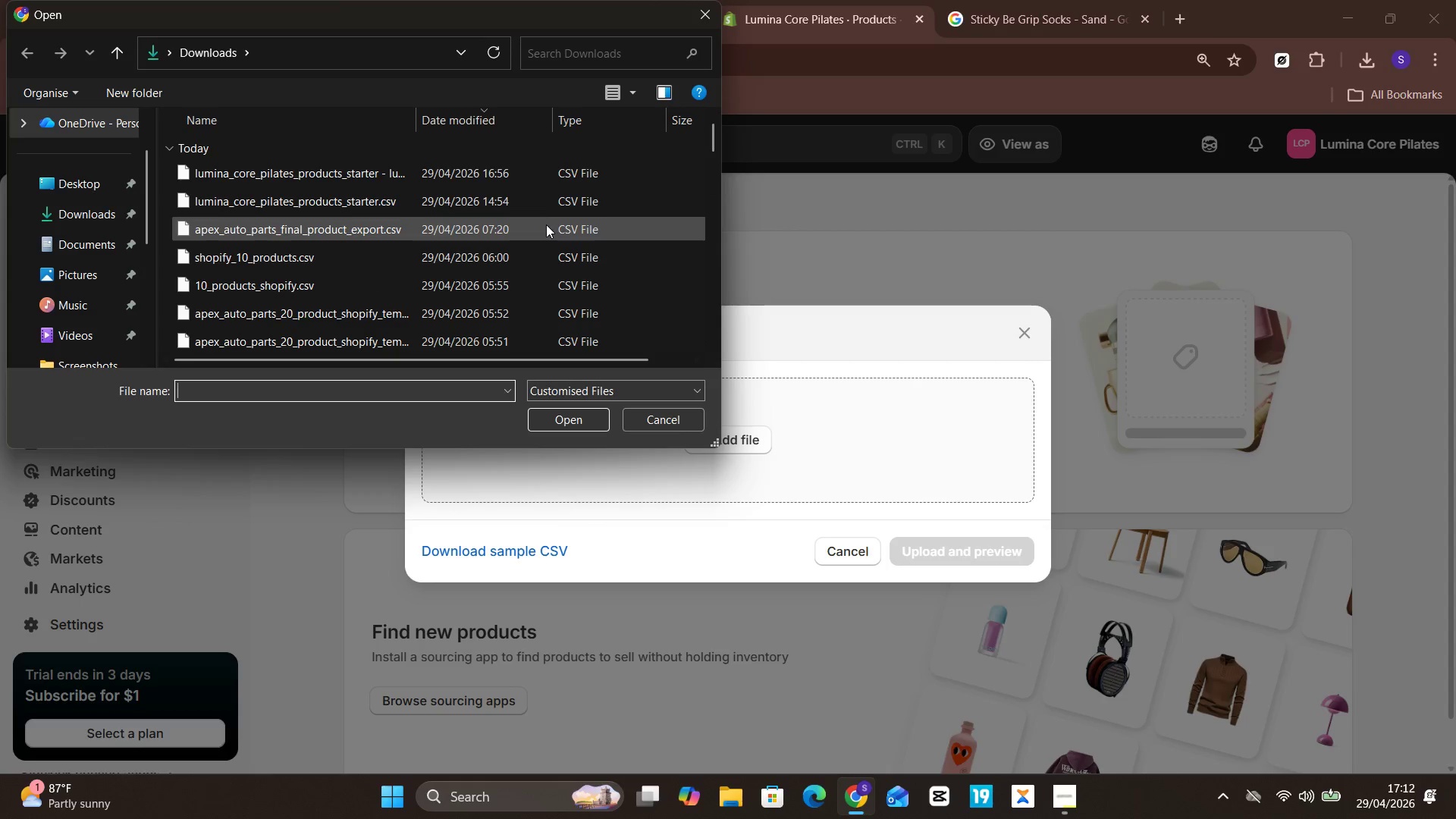 
left_click([519, 177])
 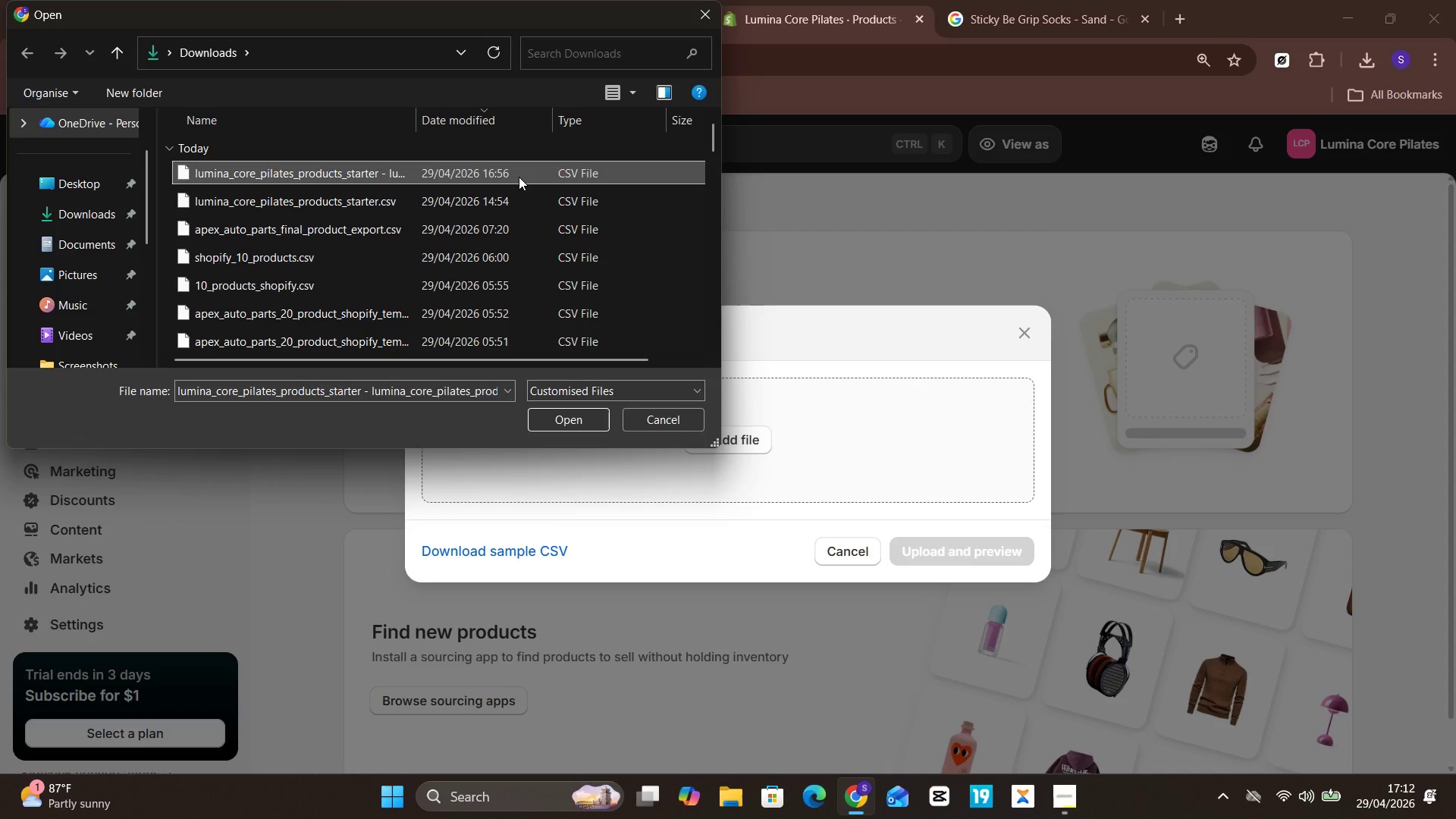 
key(Enter)
 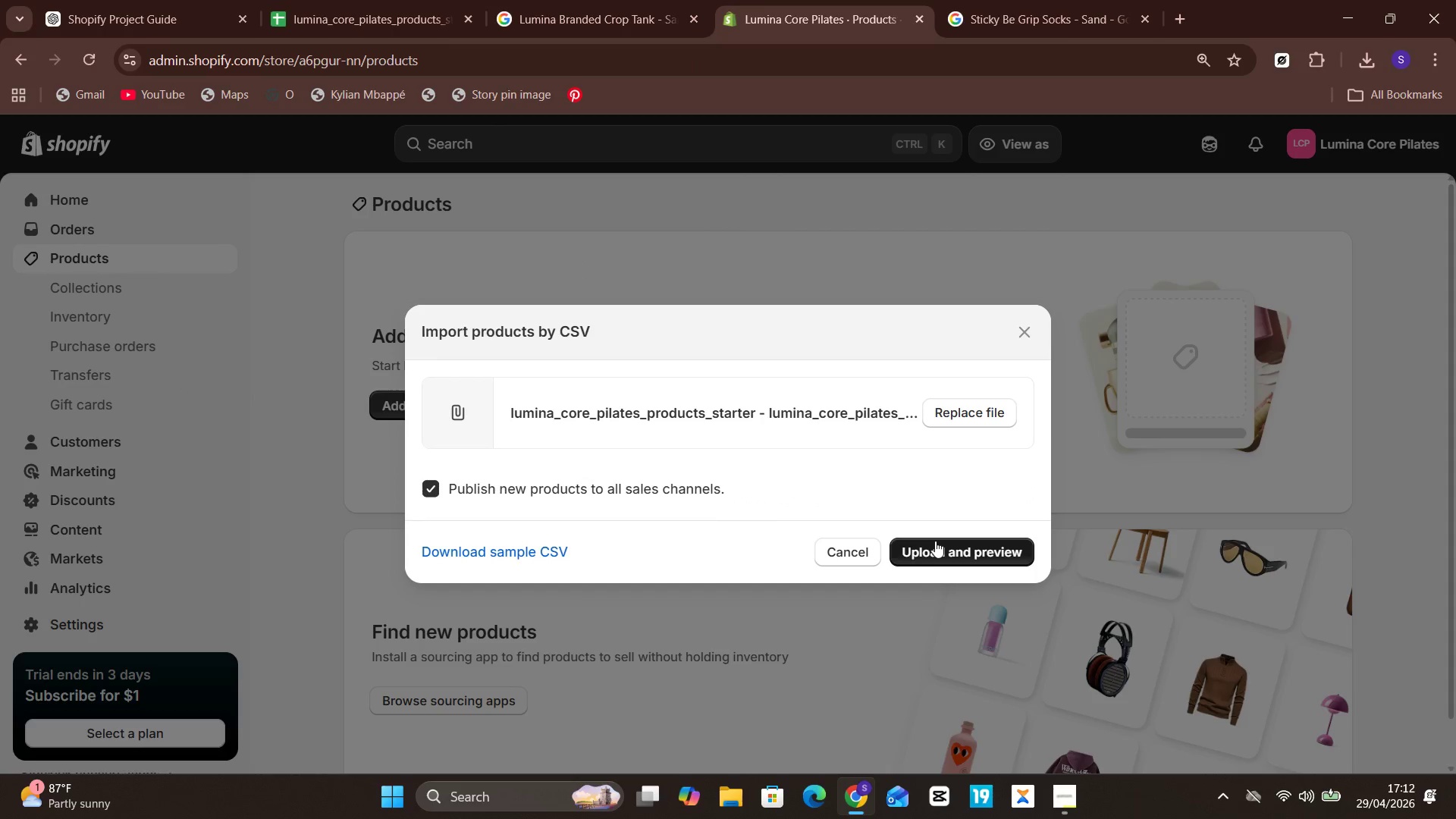 
left_click([936, 542])
 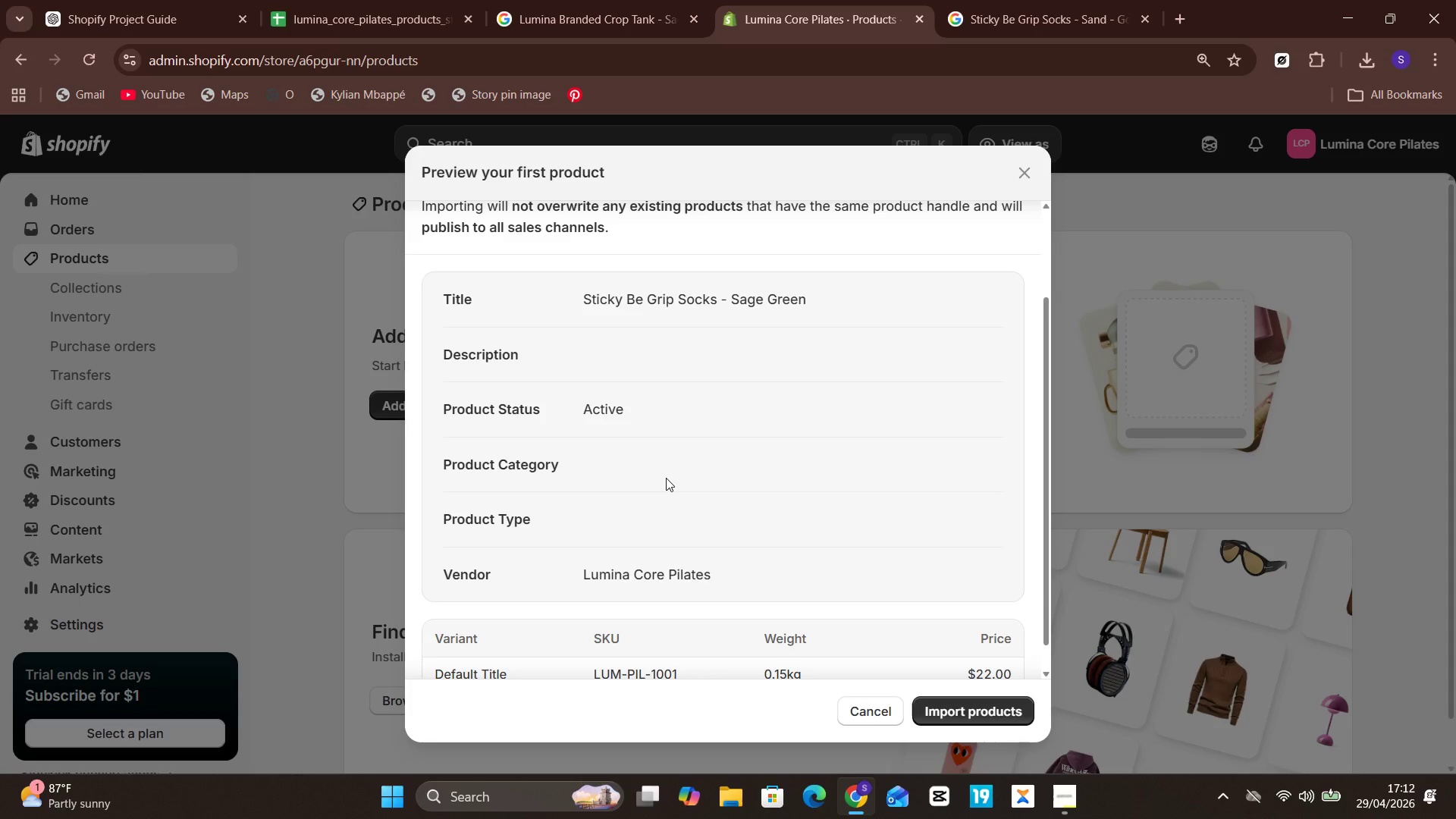 
wait(31.0)
 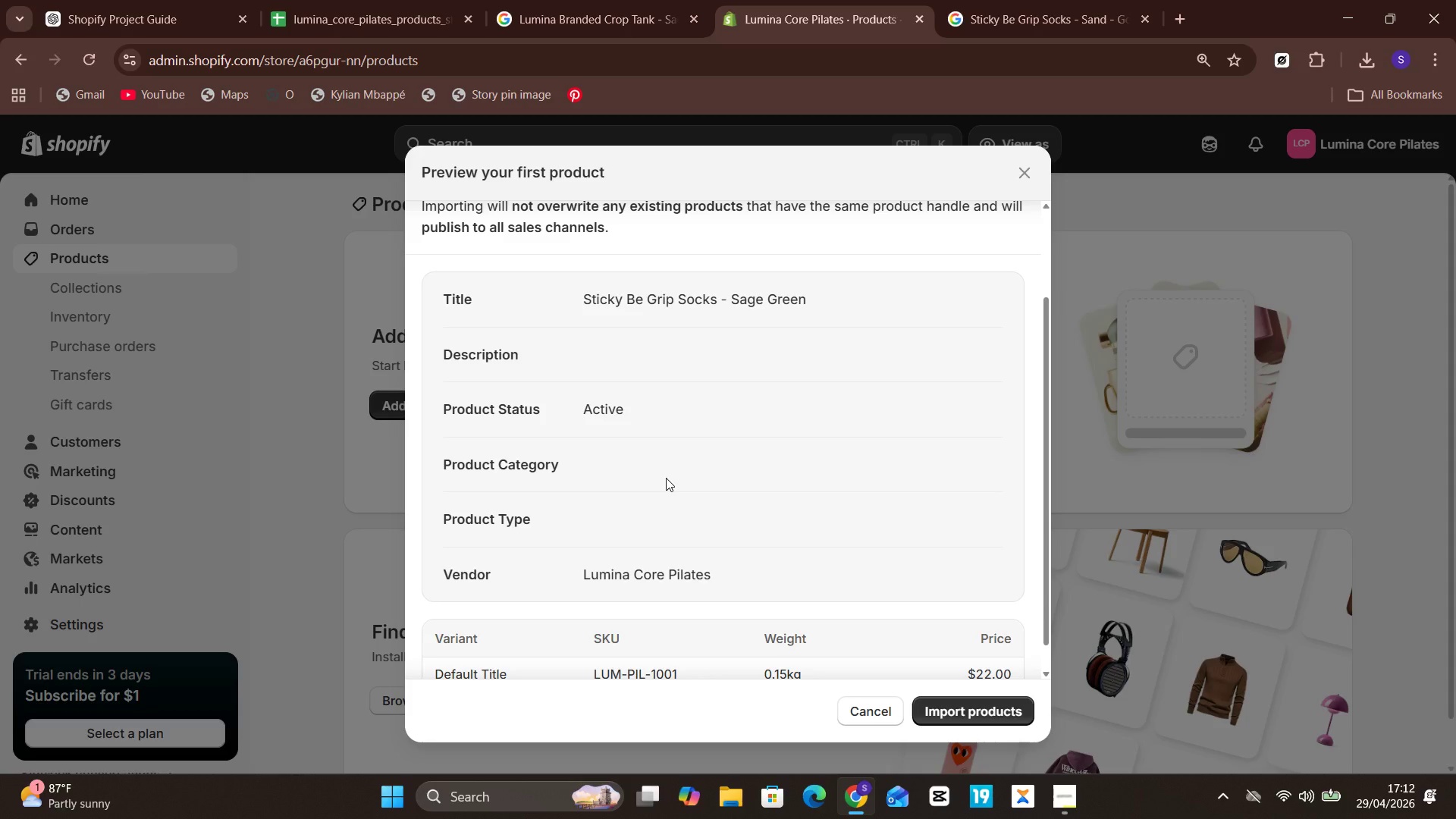 
left_click([320, 0])
 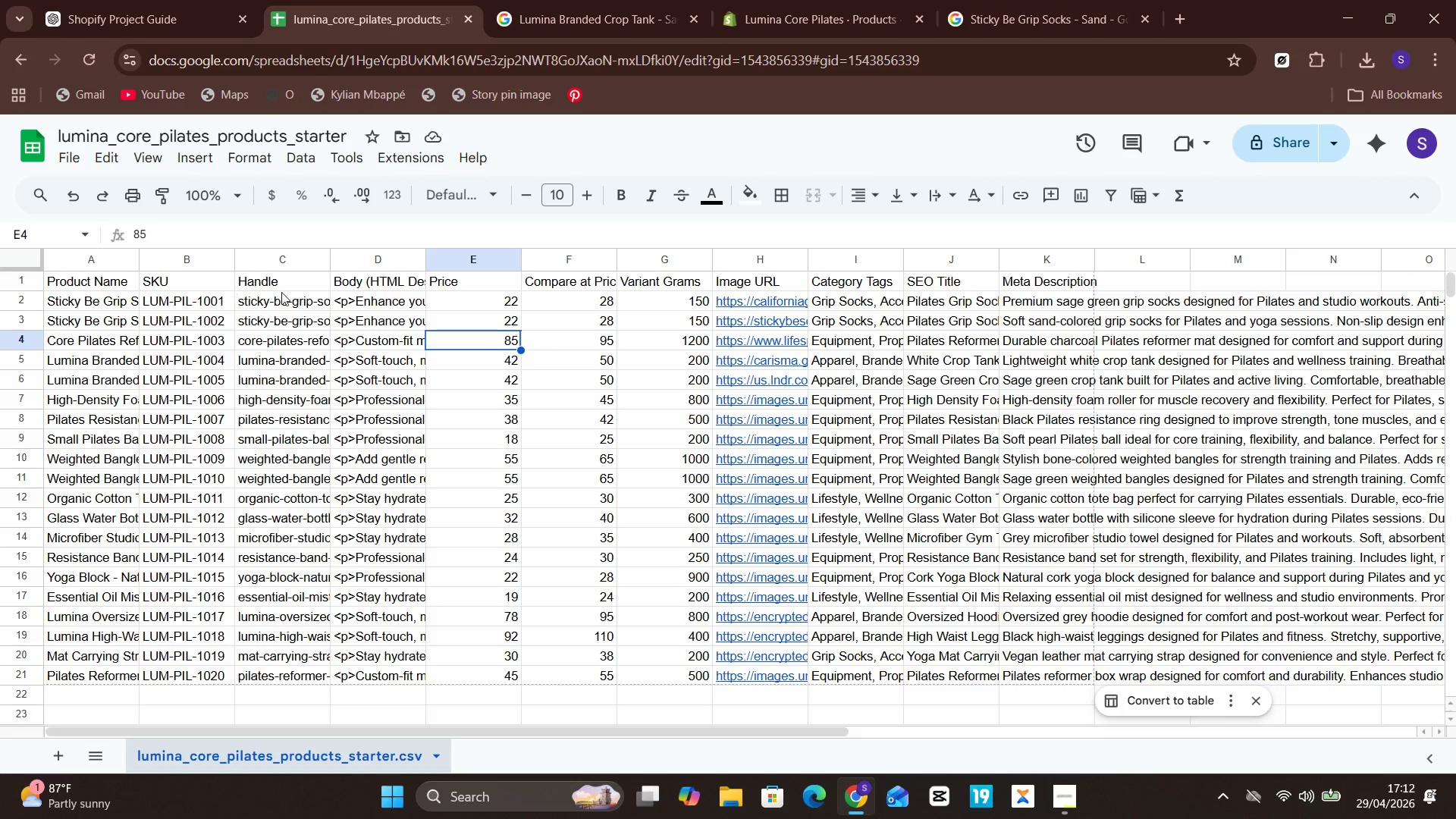 
left_click([352, 297])
 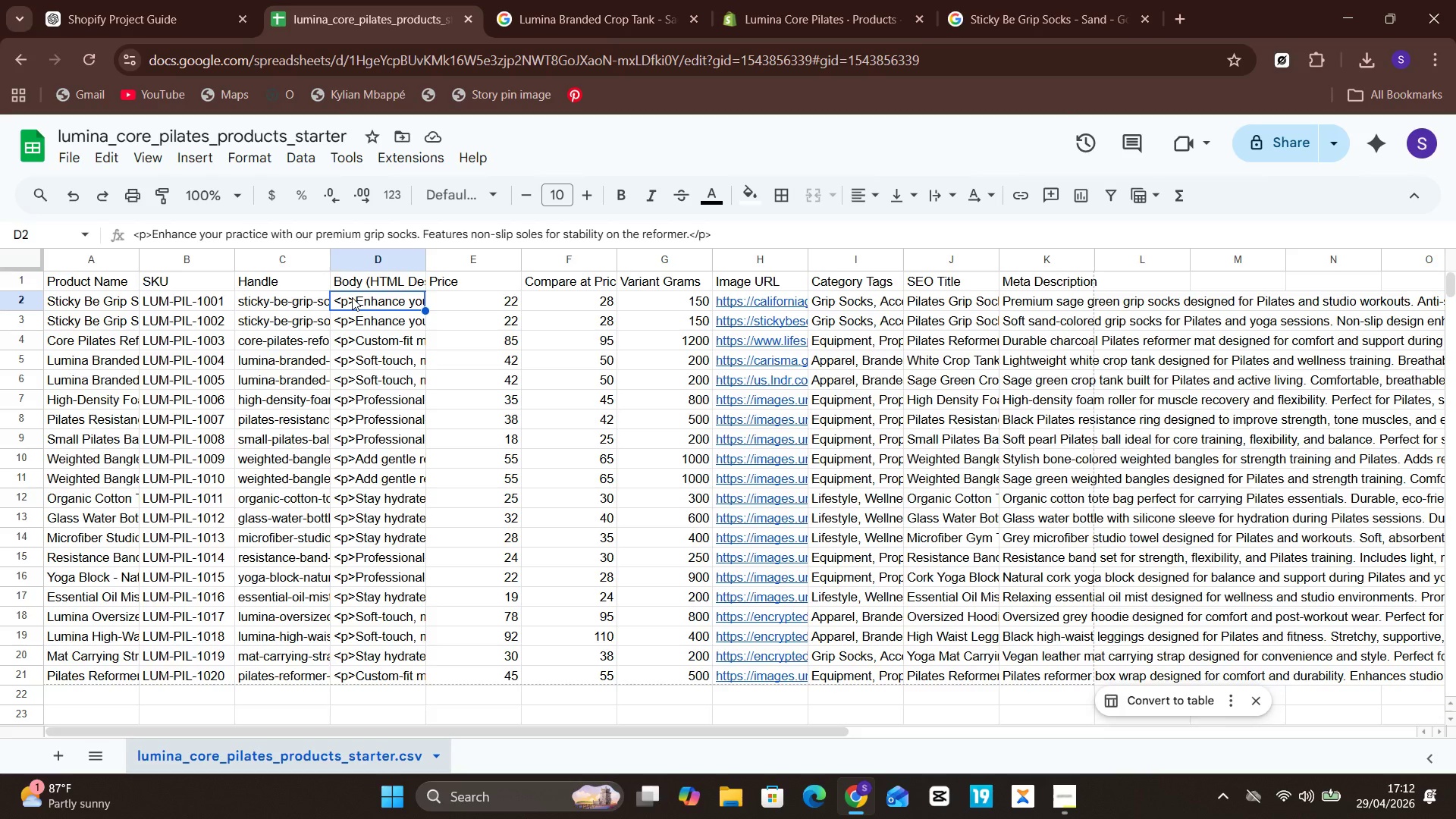 
double_click([352, 297])
 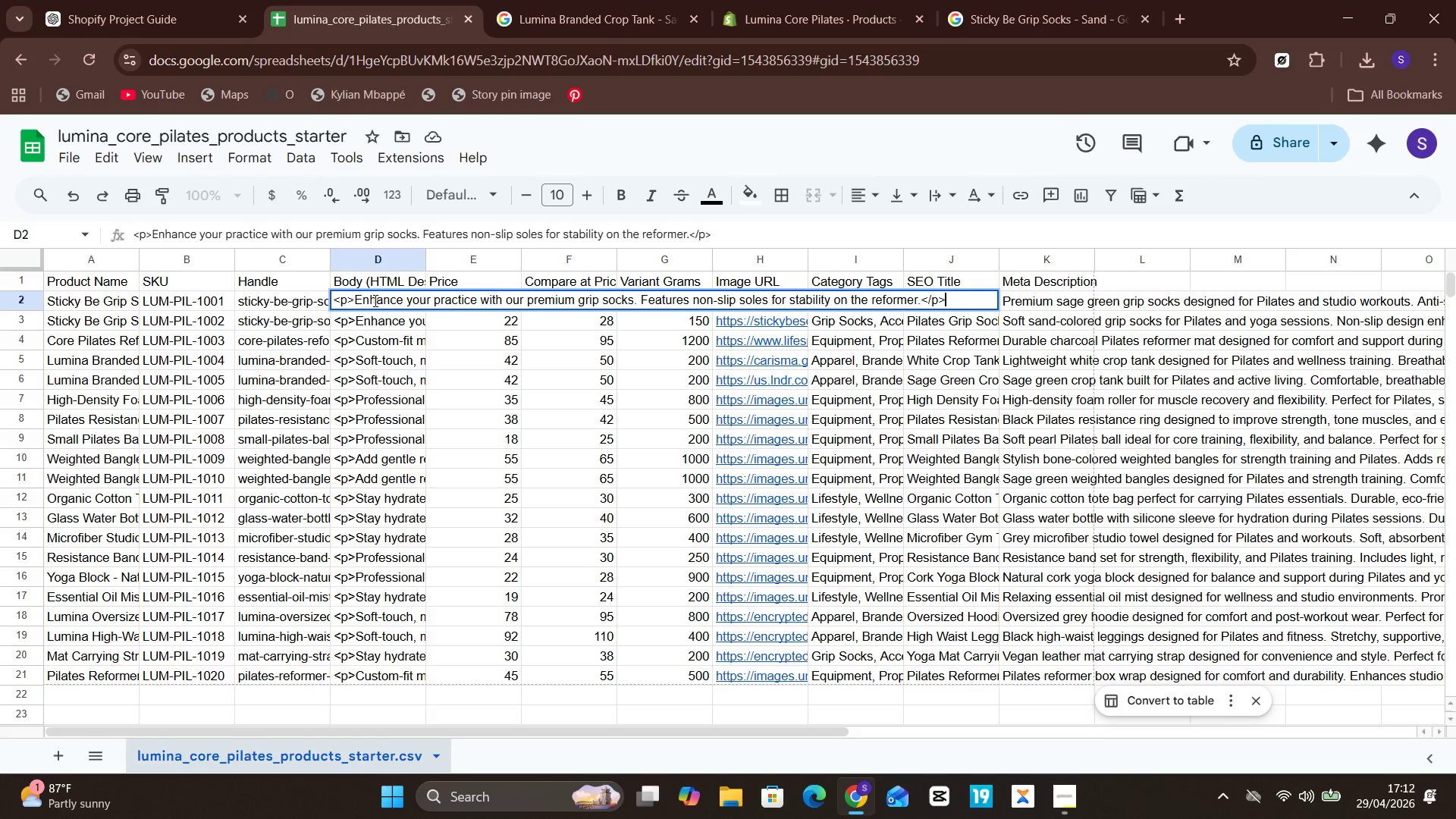 
hold_key(key=ControlLeft, duration=4.72)
 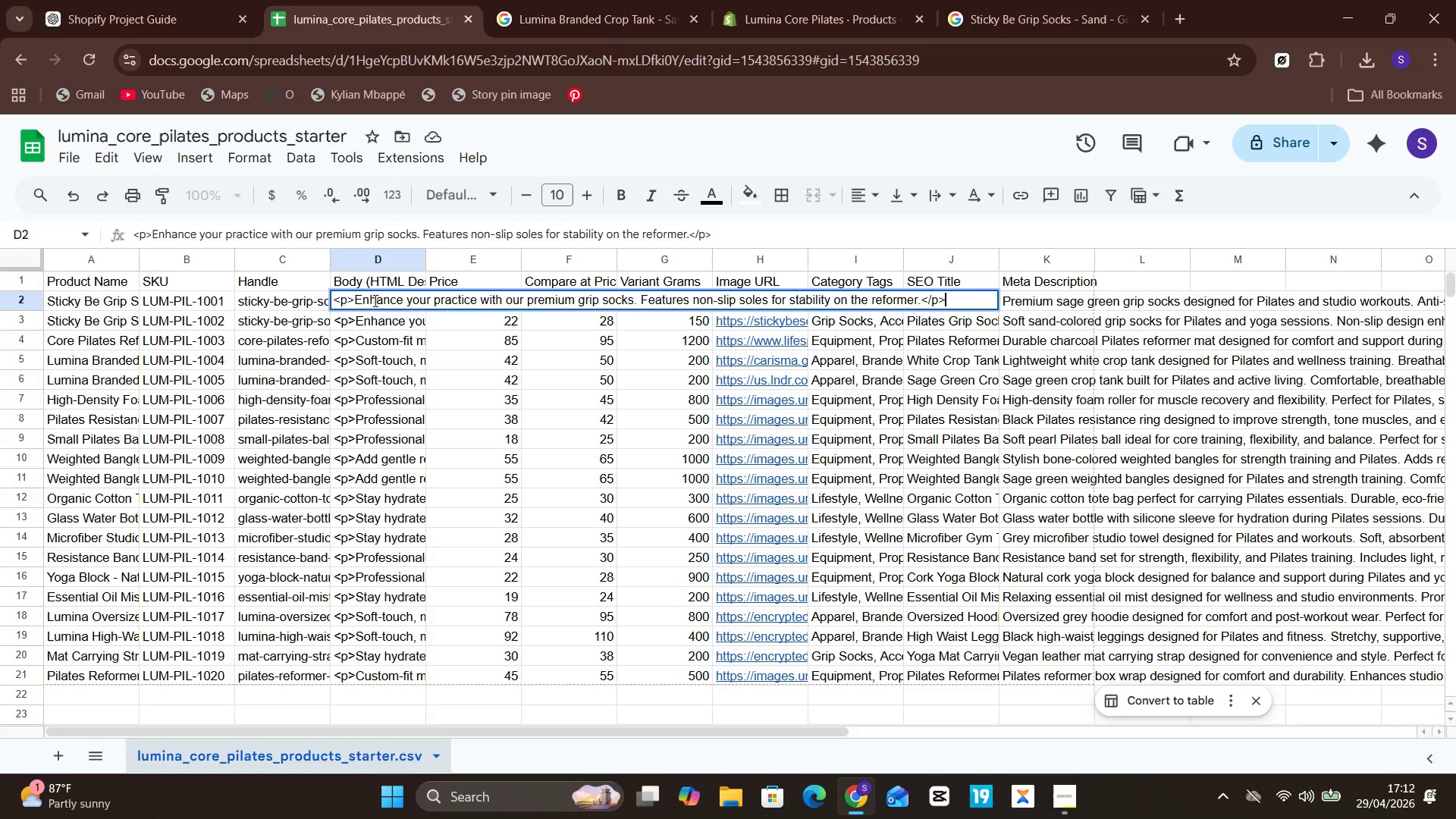 
key(Alt+Control+ArrowDown)
 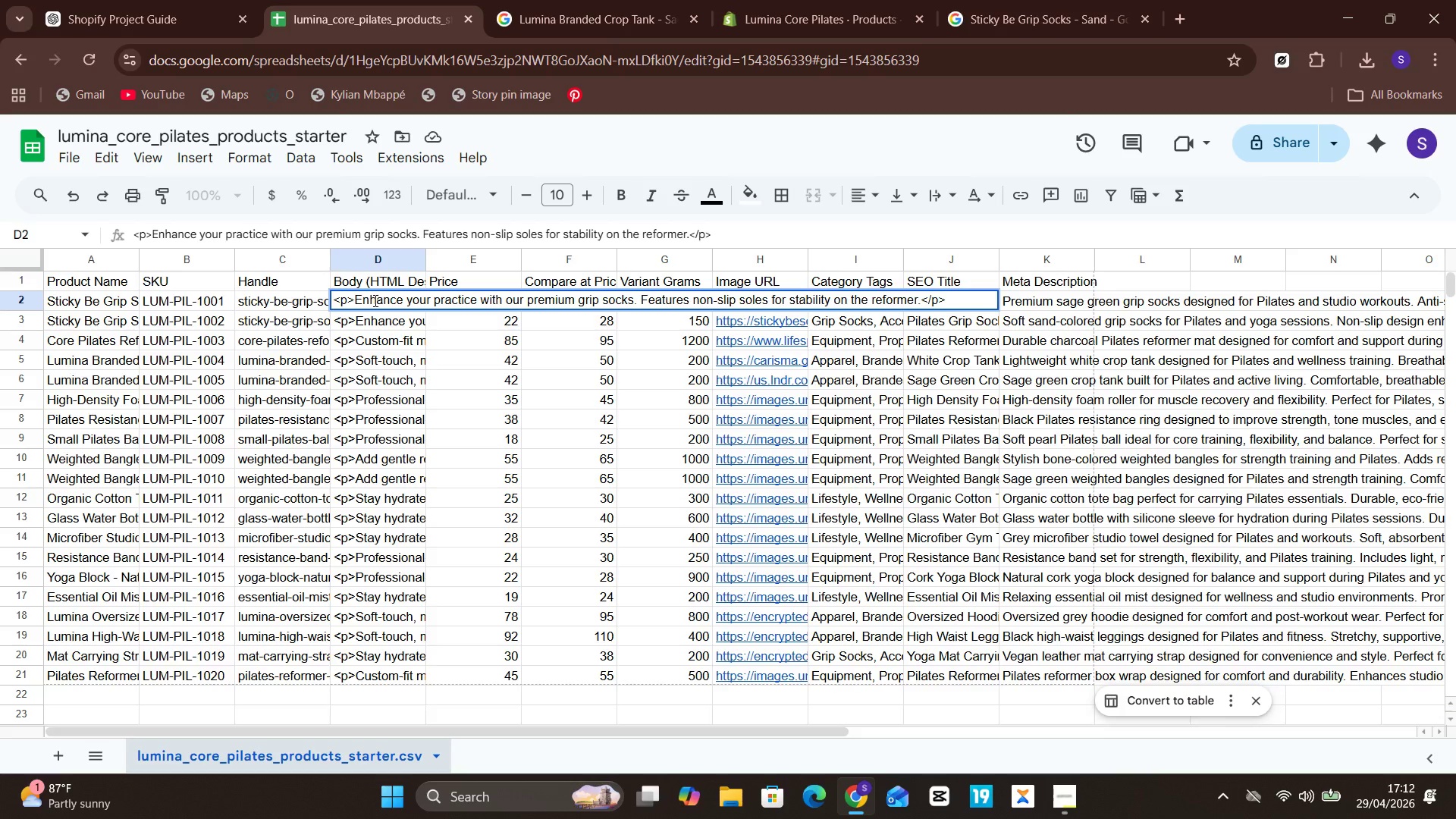 
left_click([450, 419])
 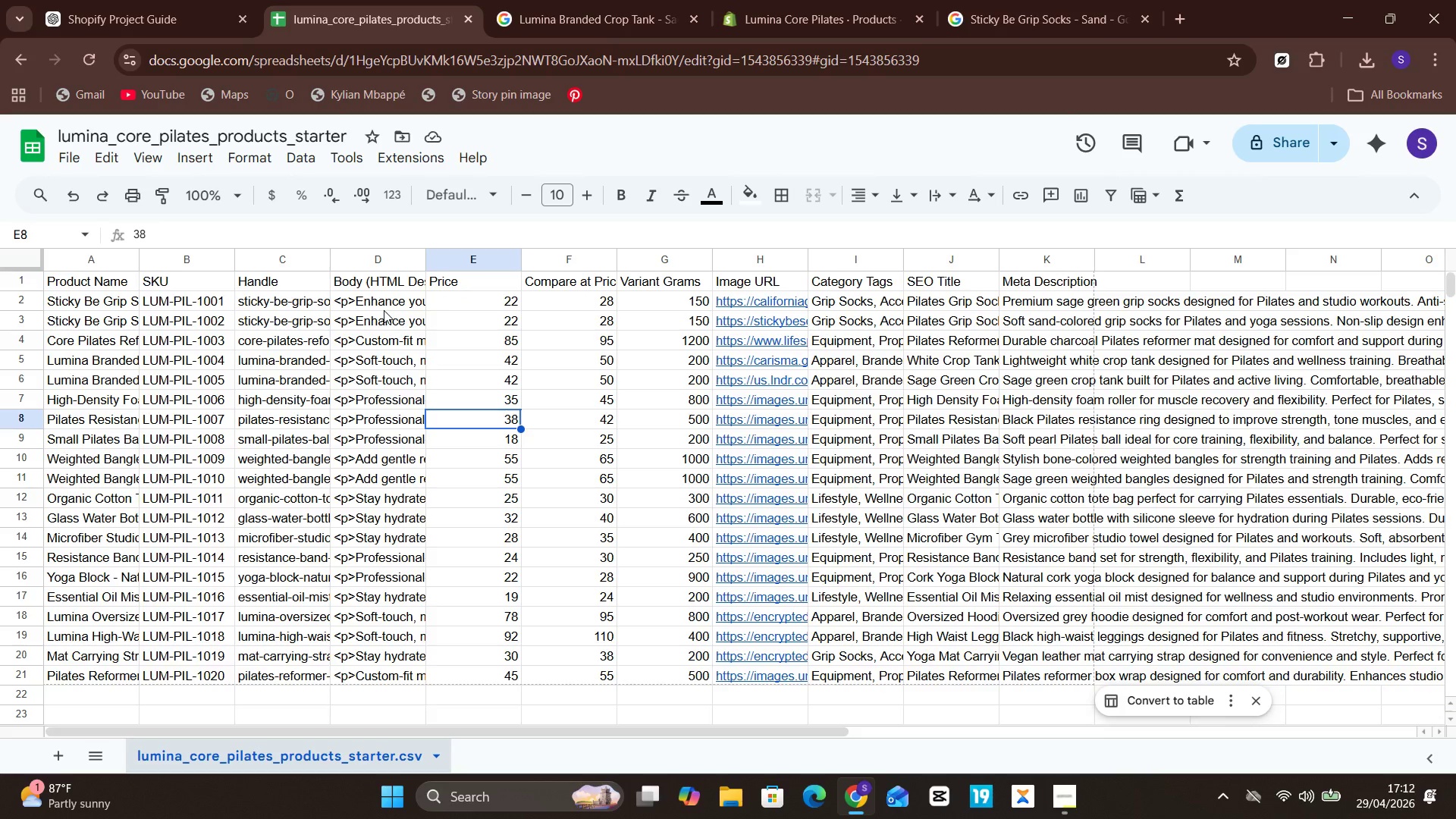 
left_click([384, 308])
 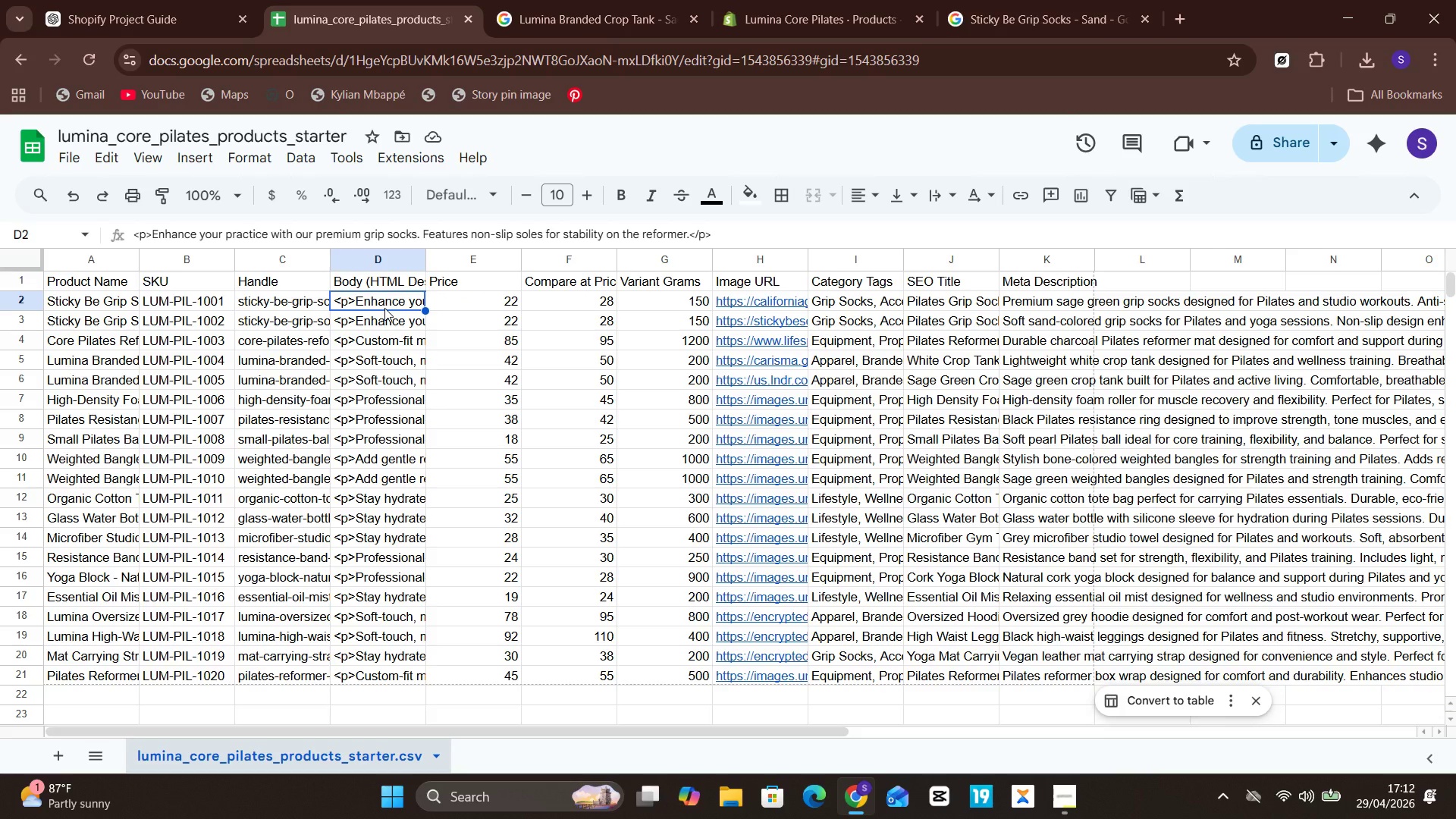 
key(Alt+Control+ArrowDown)
 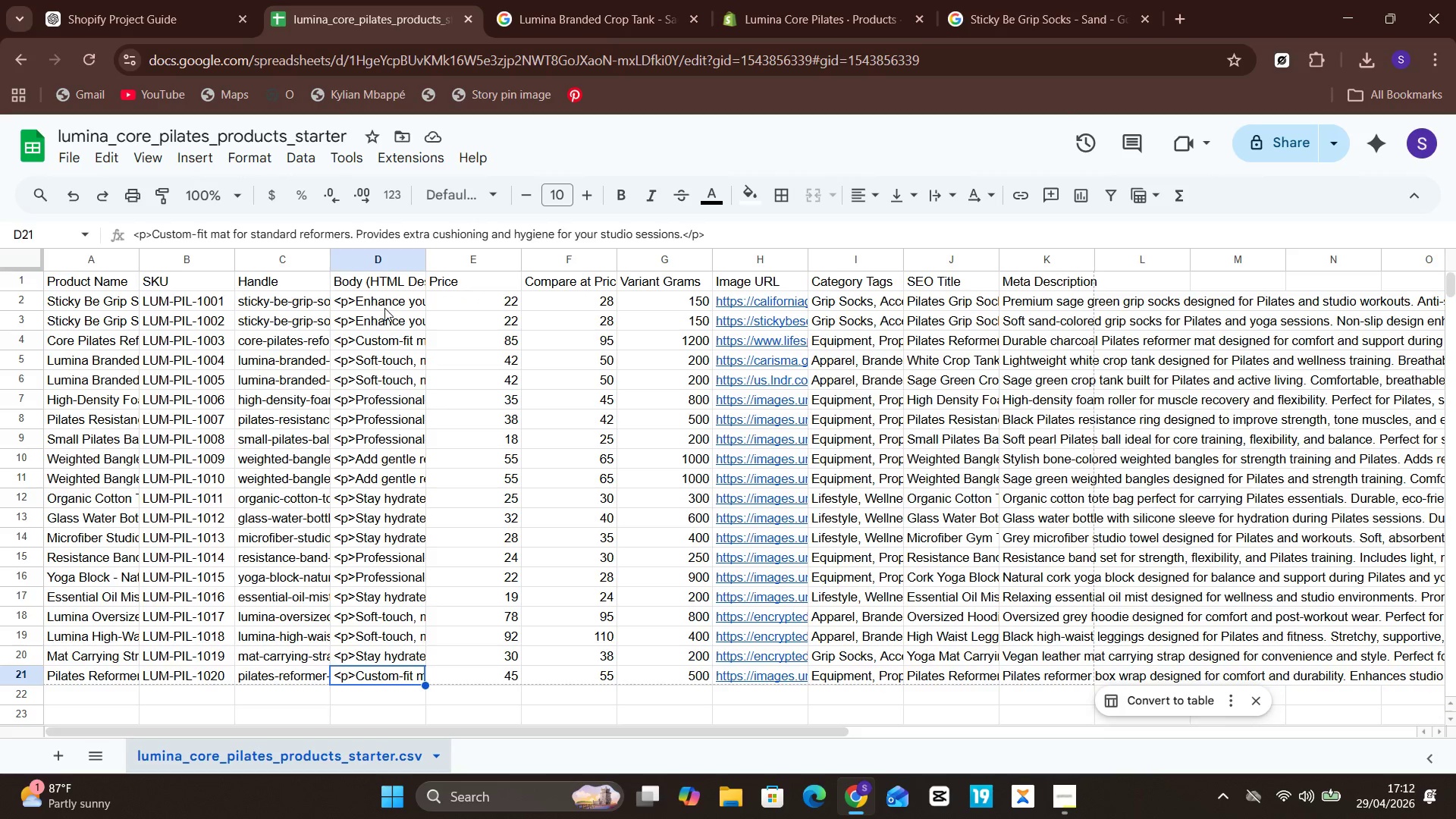 
hold_key(key=ControlLeft, duration=2.14)
 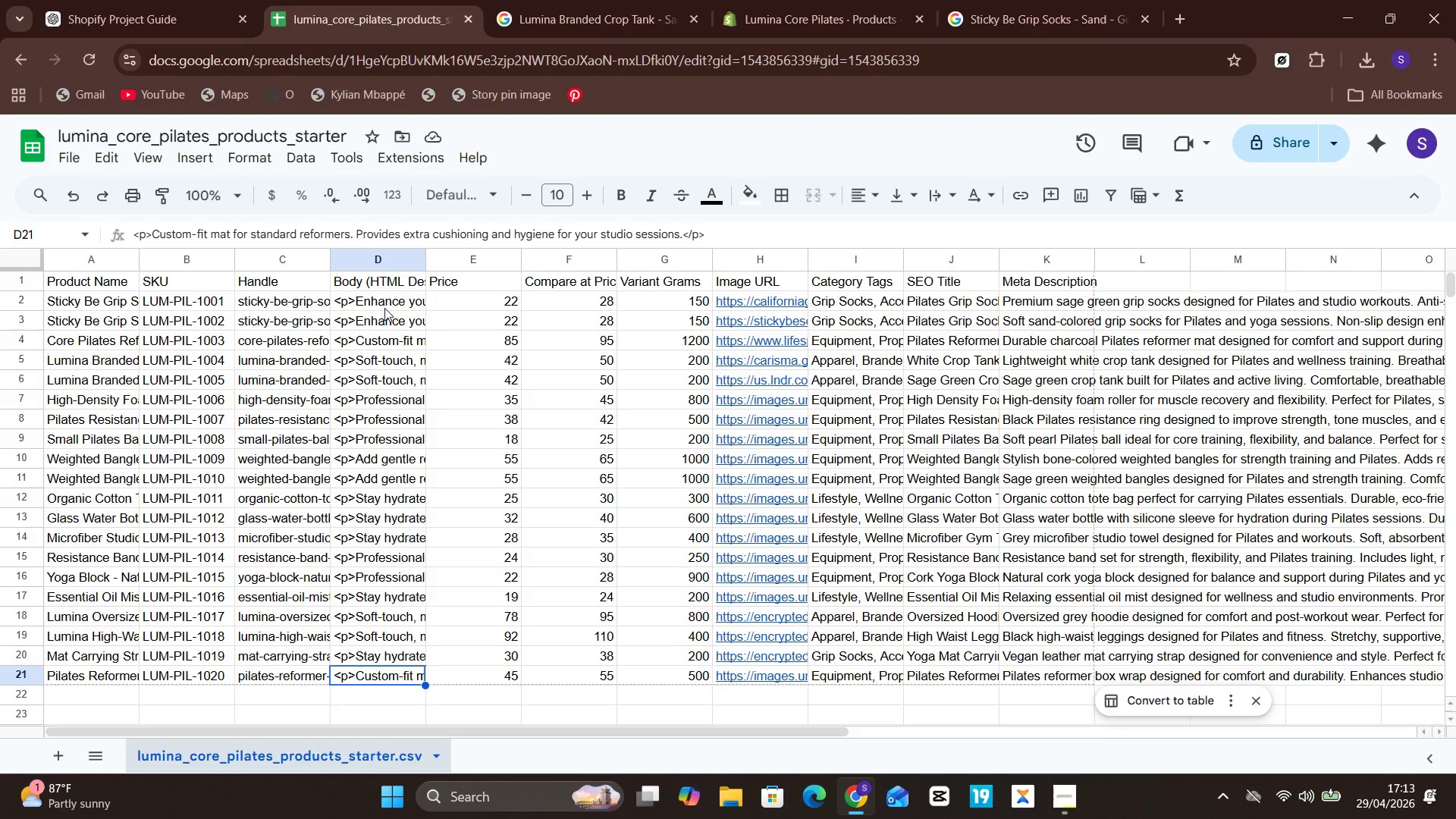 
key(Control+Shift+ArrowDown)
 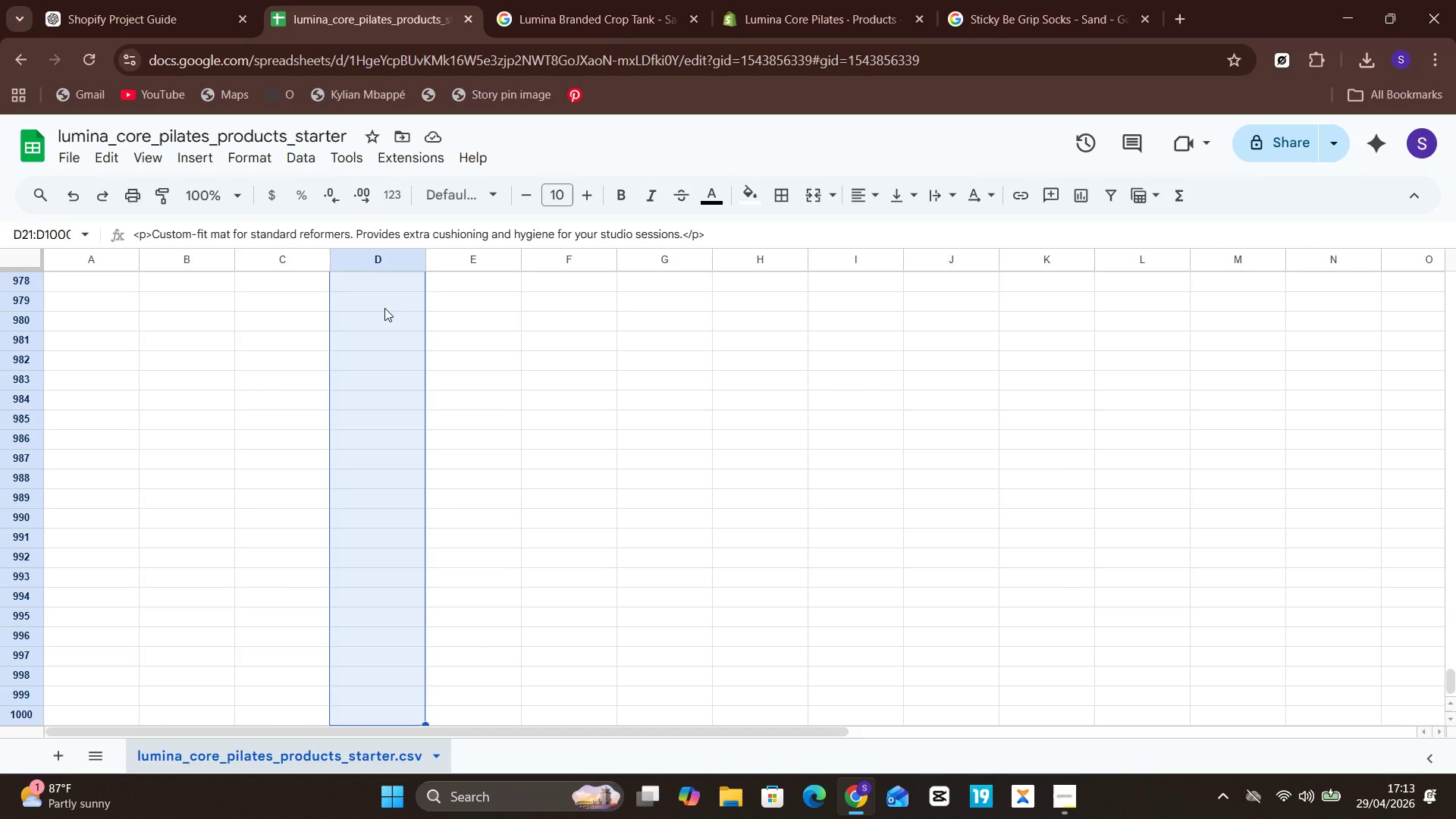 
left_click([384, 308])
 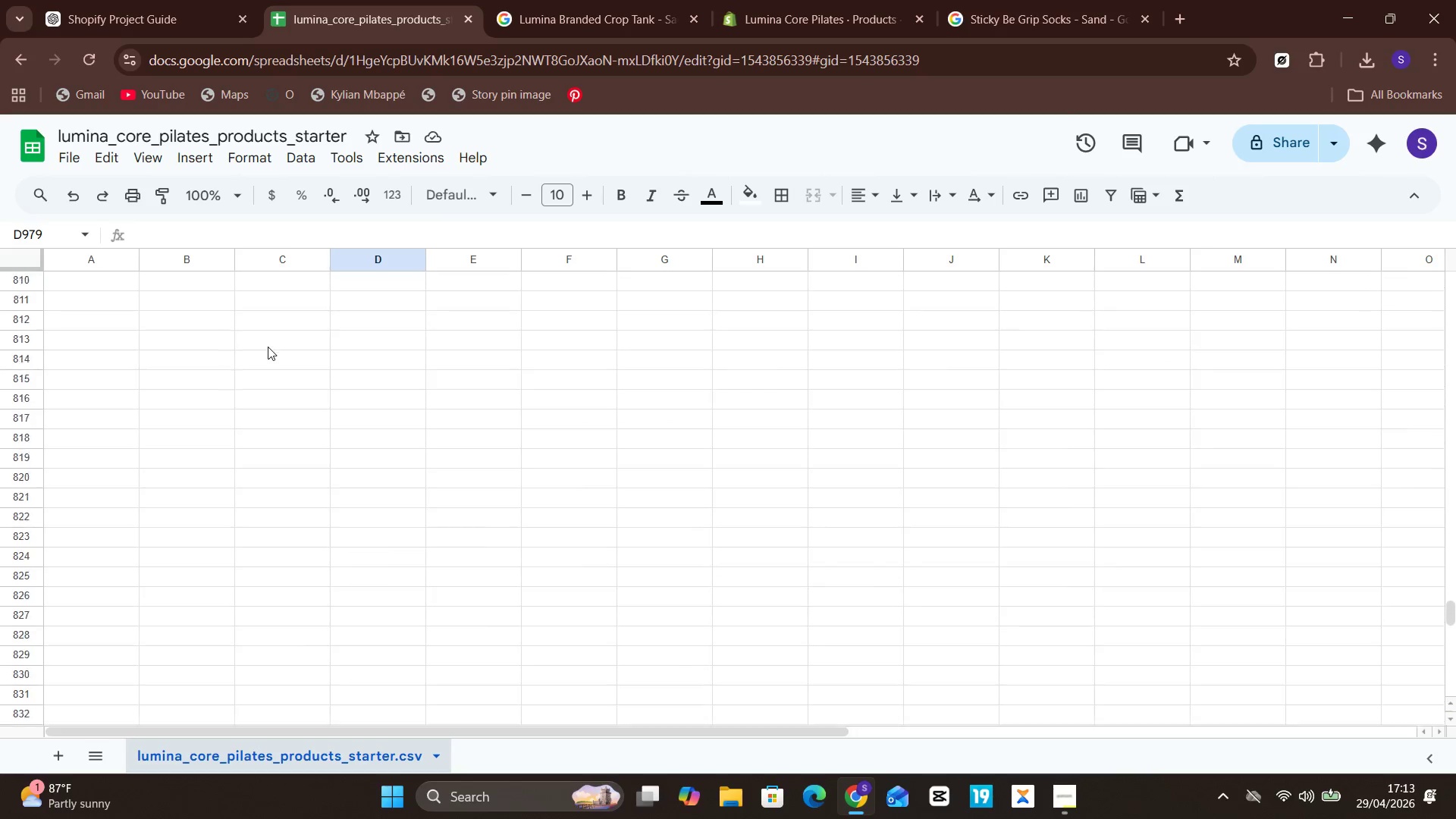 
left_click([268, 347])
 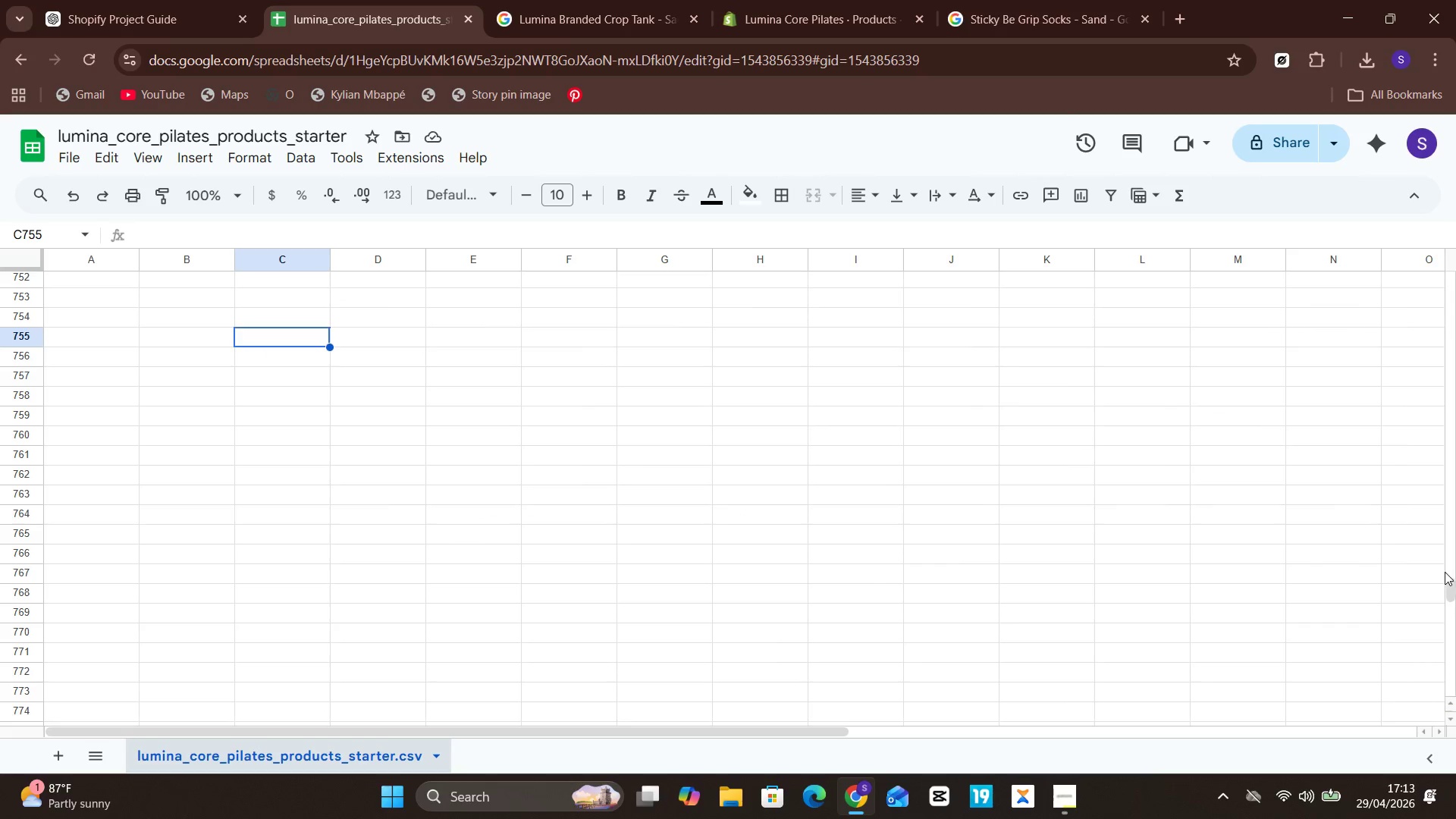 
left_click_drag(start_coordinate=[1455, 596], to_coordinate=[1454, 251])
 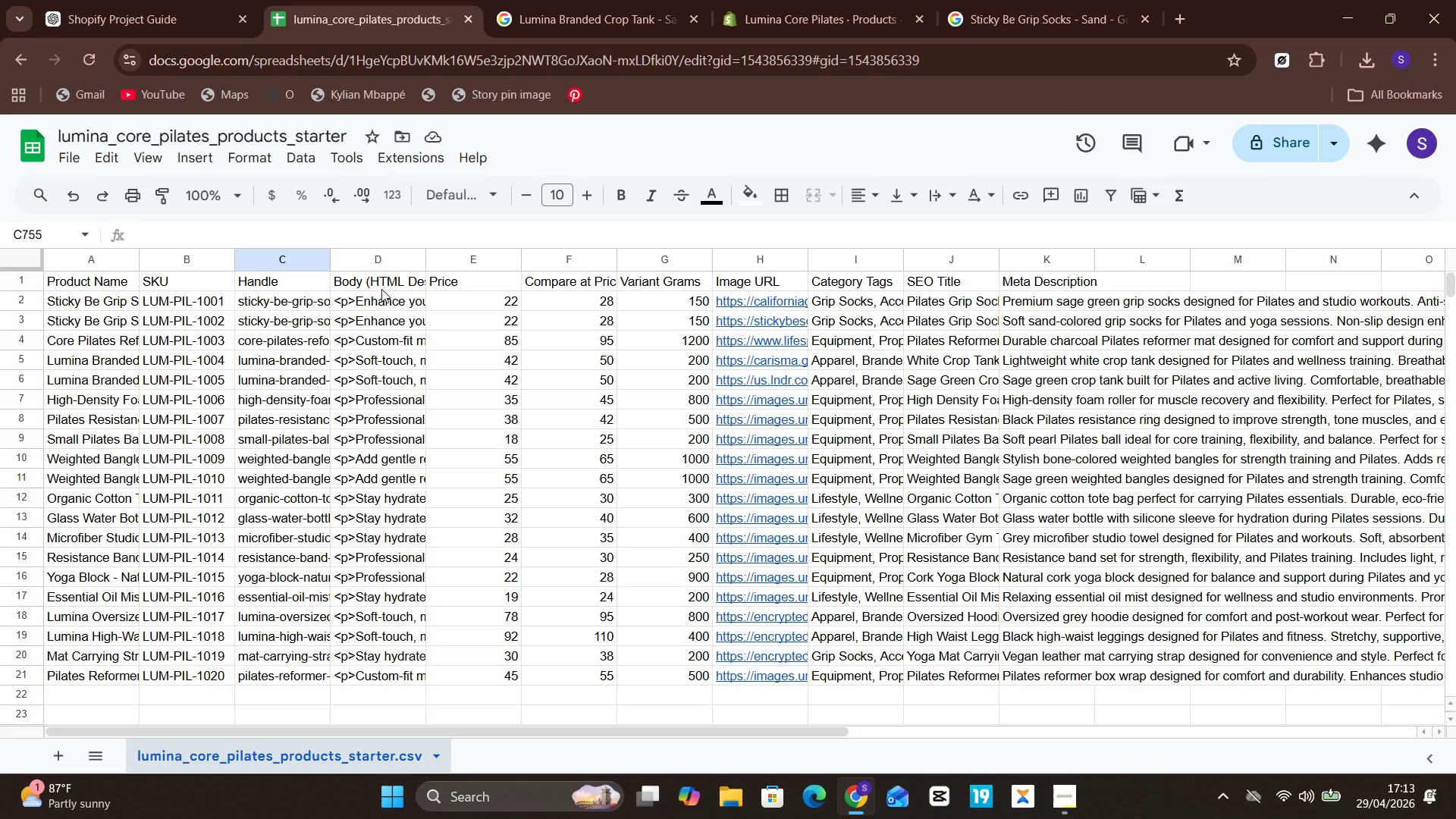 
left_click([381, 294])
 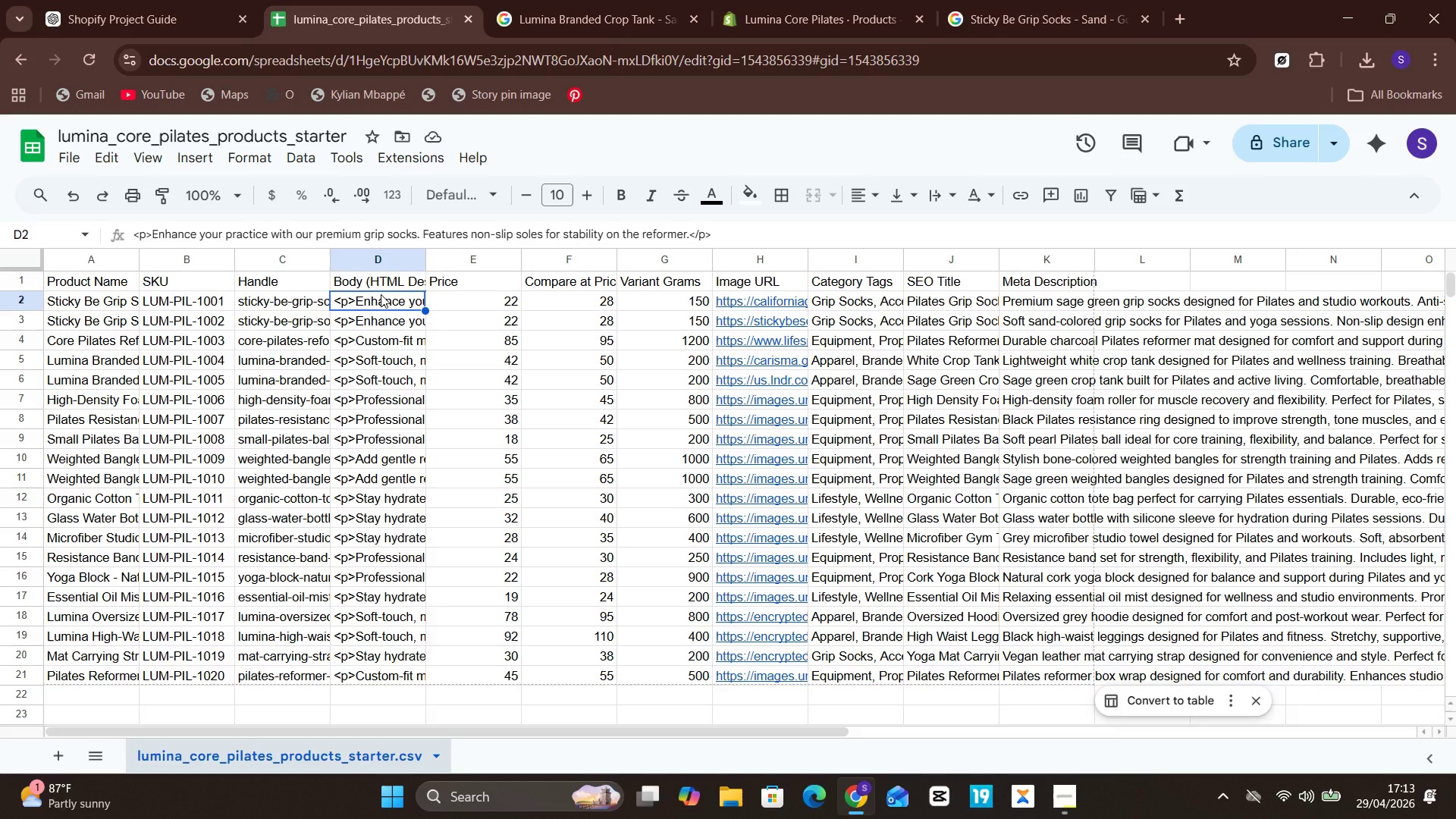 
key(Control+Shift+ArrowDown)
 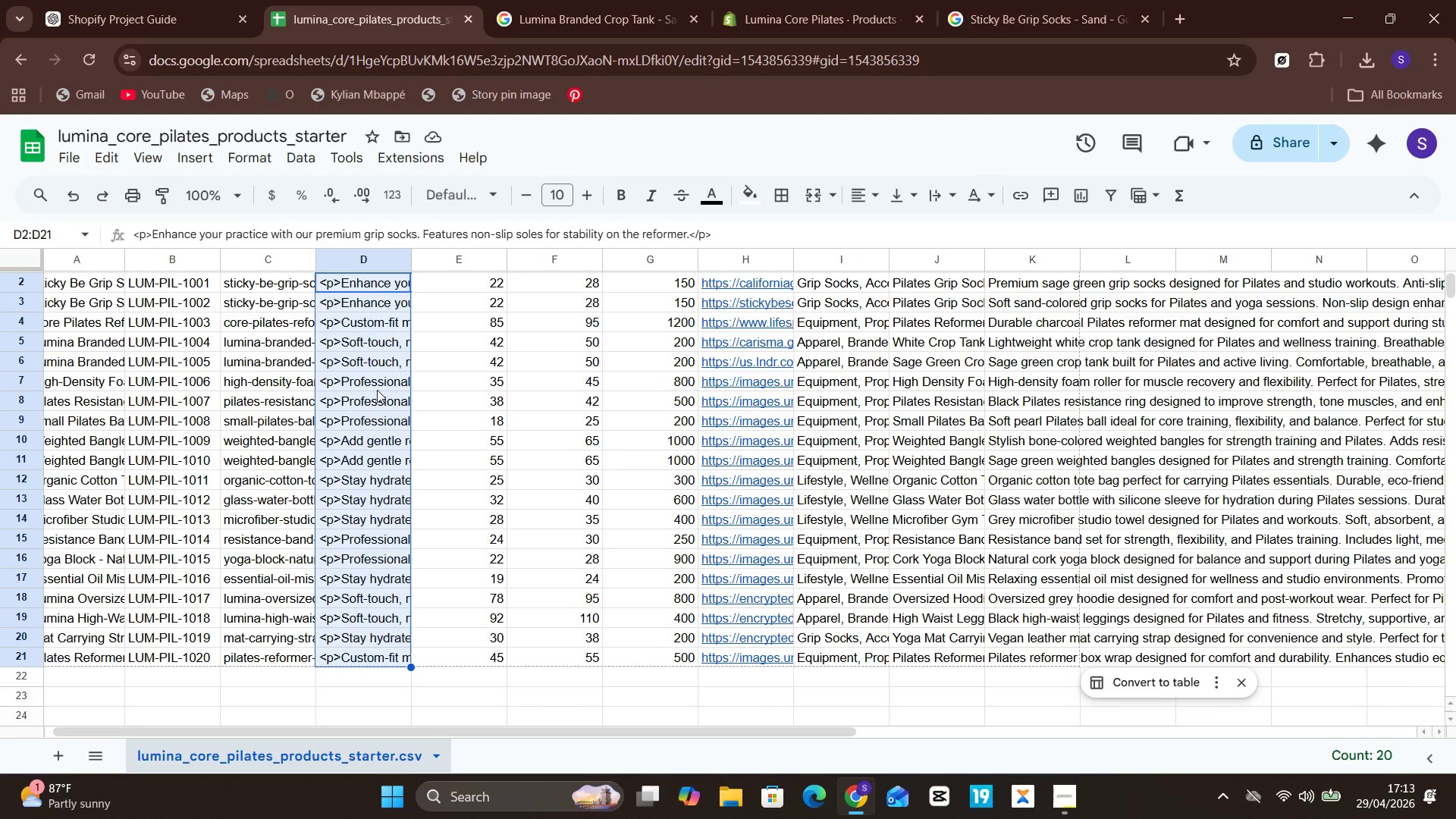 
key(Backspace)
 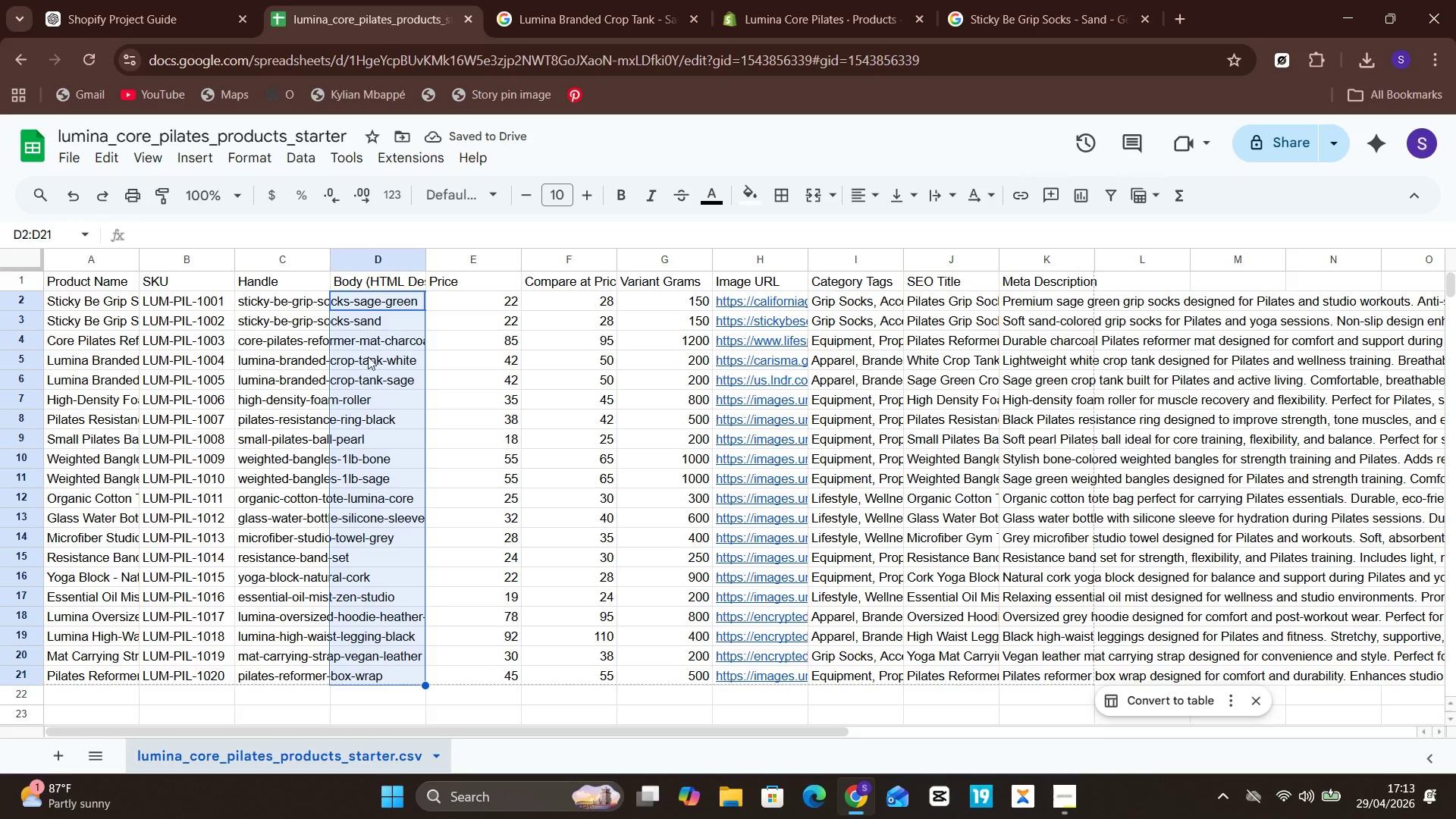 
left_click([362, 300])
 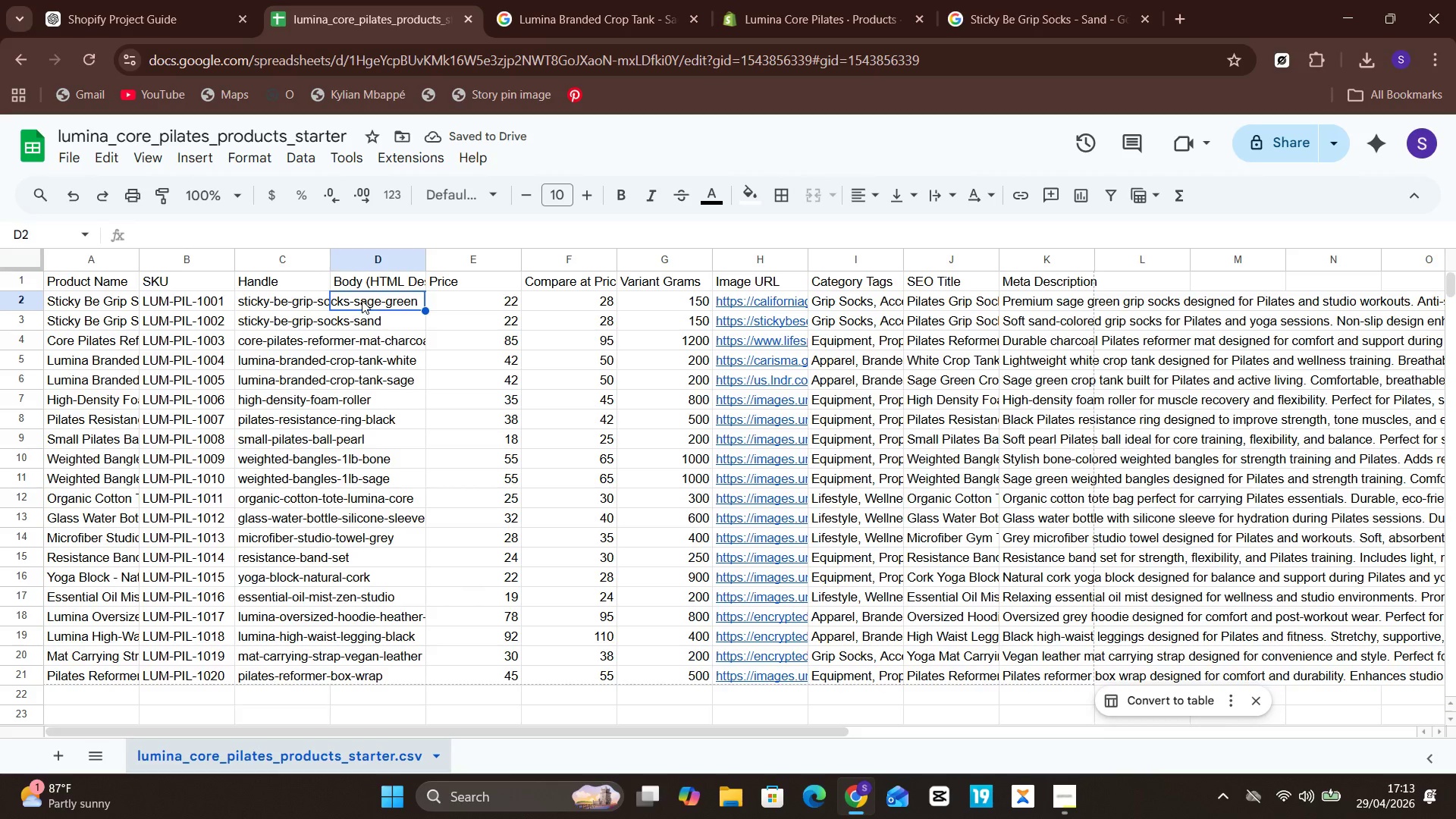 
double_click([362, 300])
 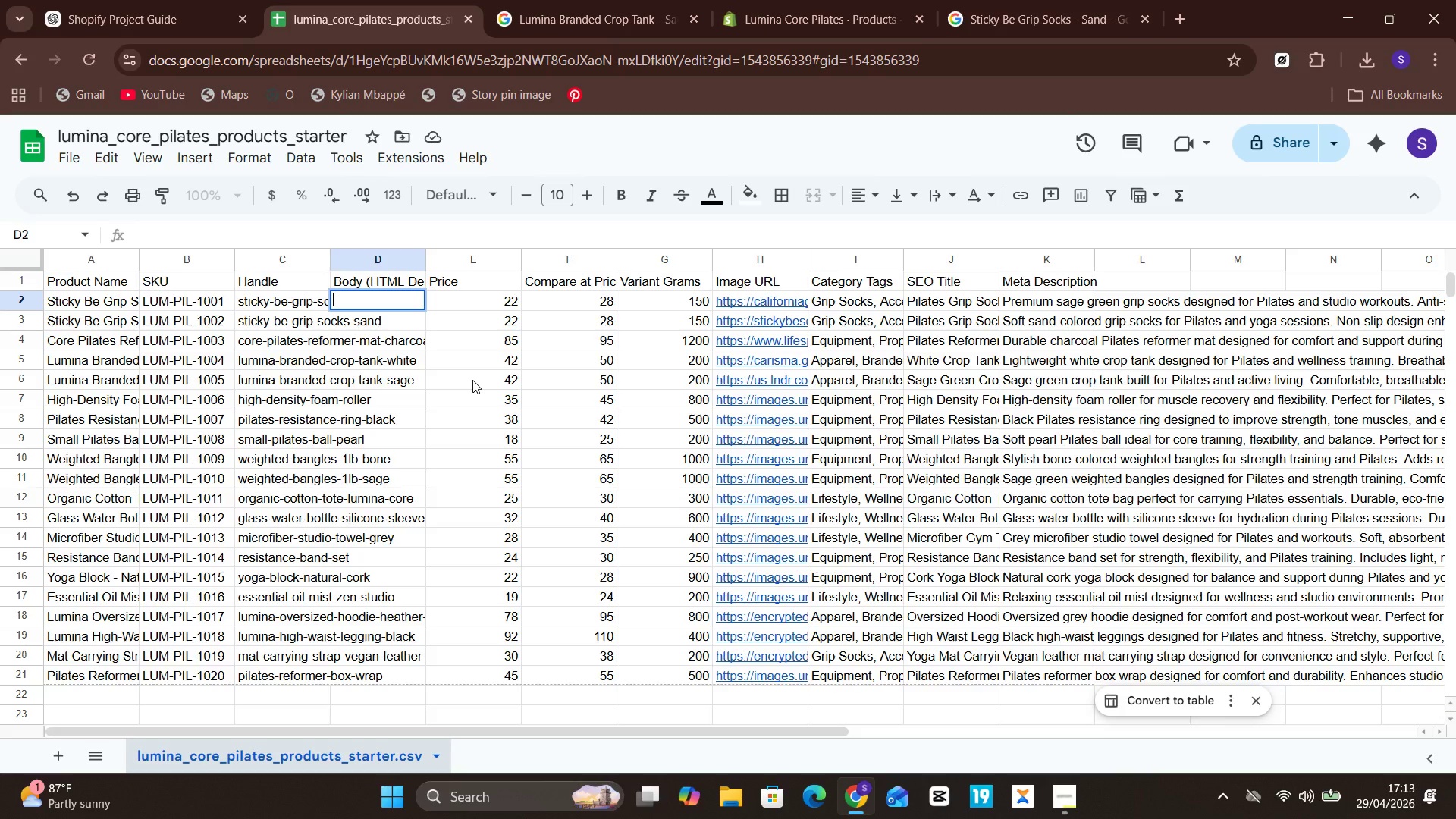 
wait(15.17)
 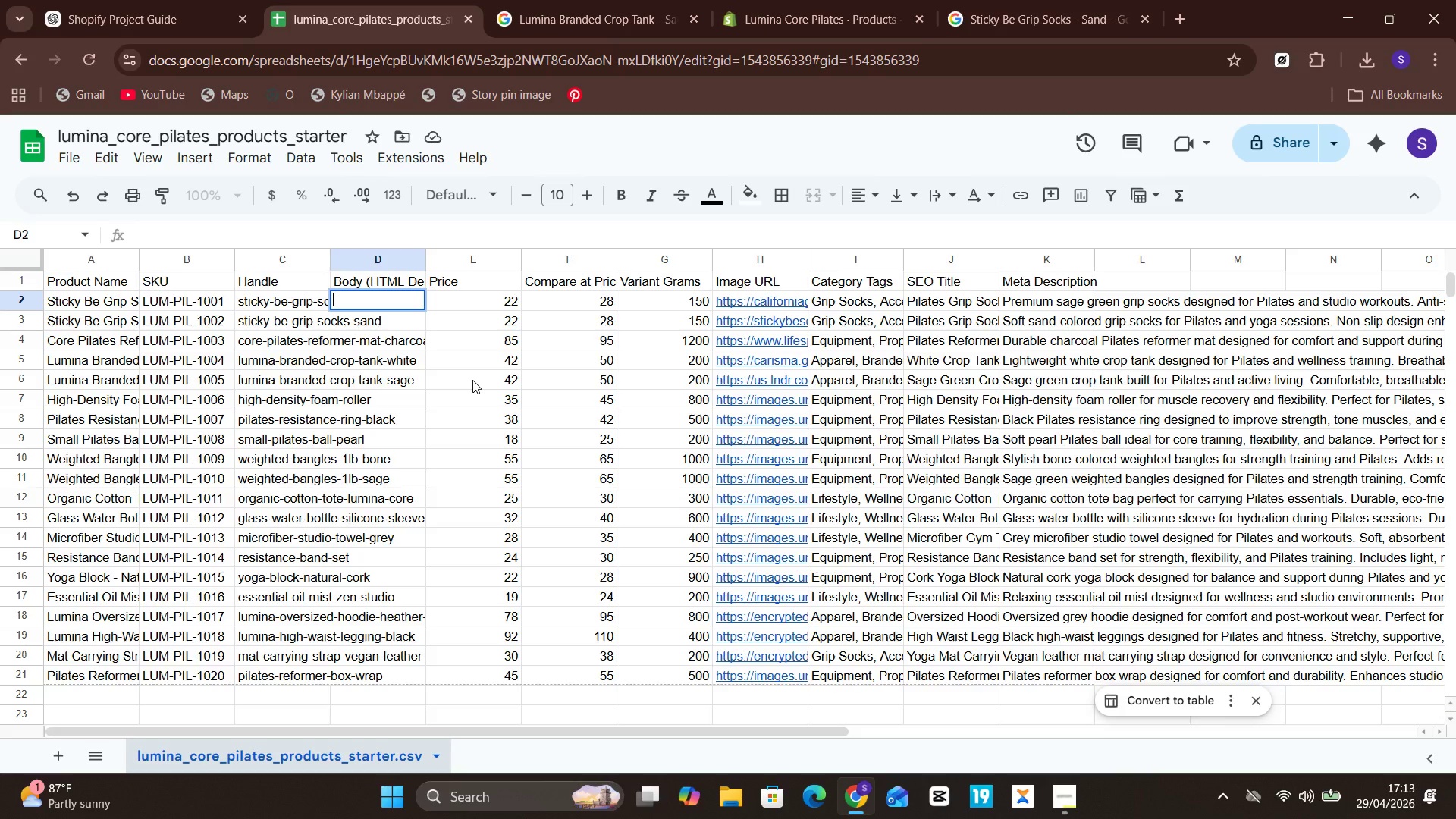 
left_click([199, 0])
 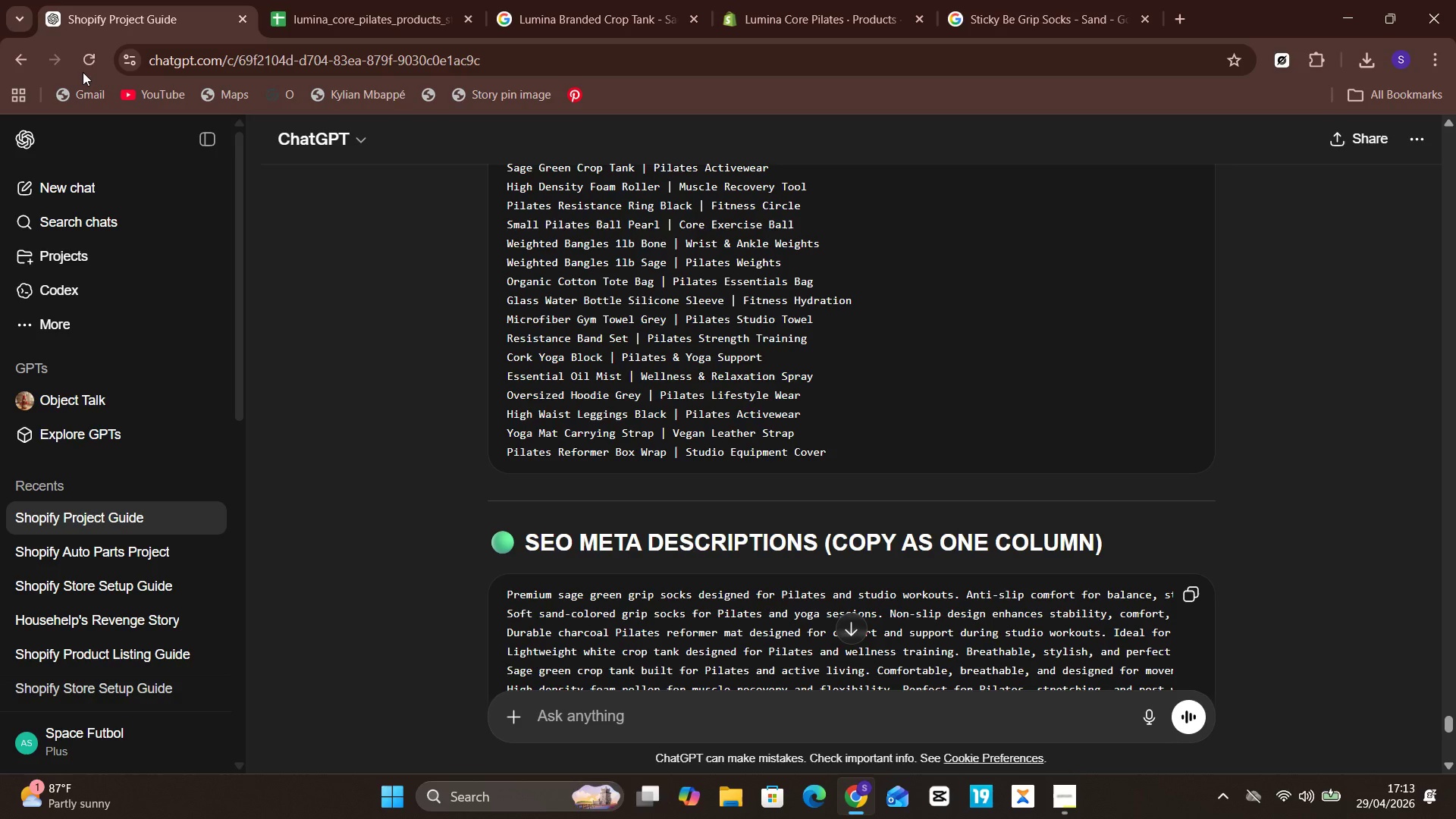 
left_click([83, 68])
 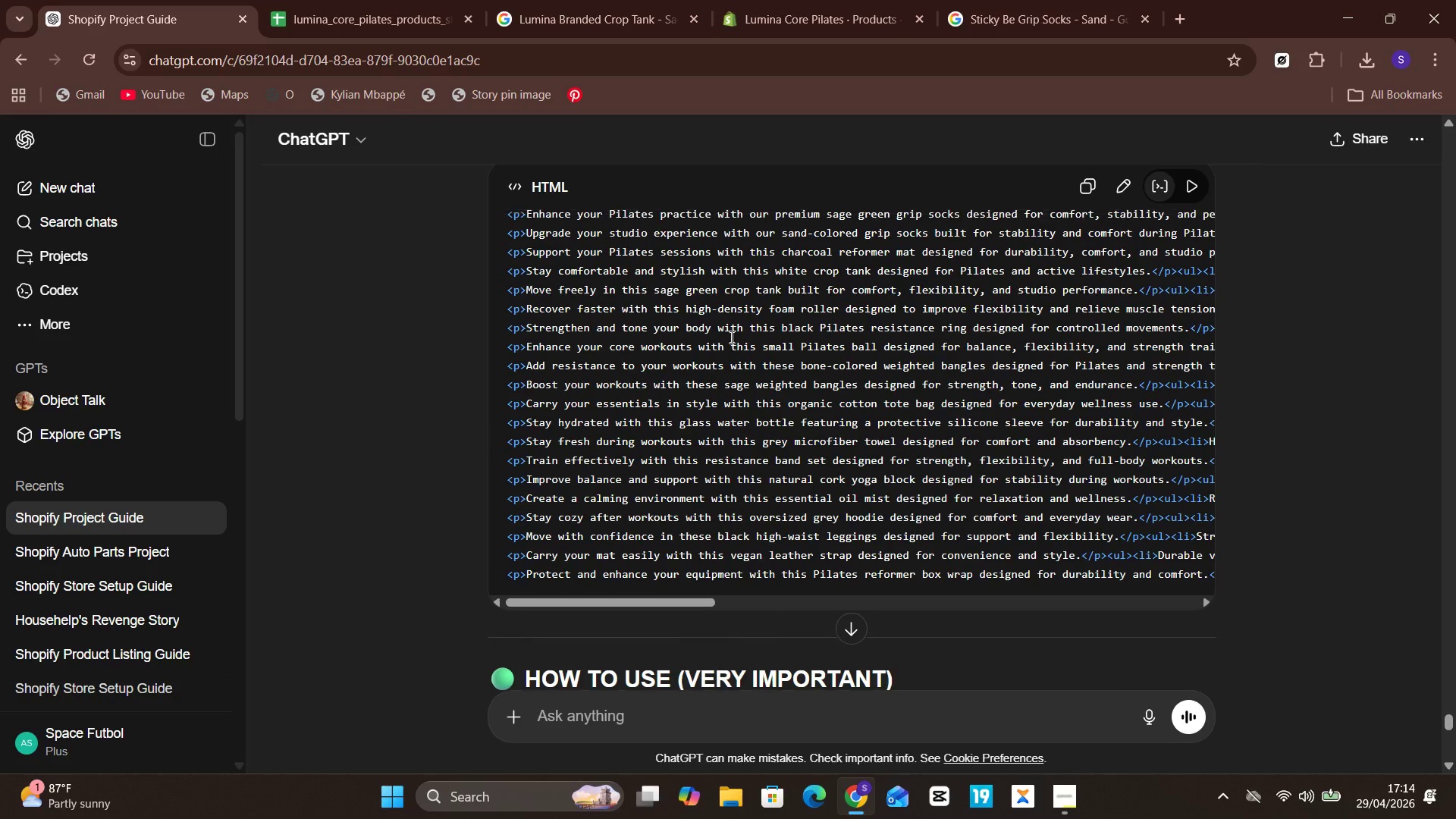 
wait(40.47)
 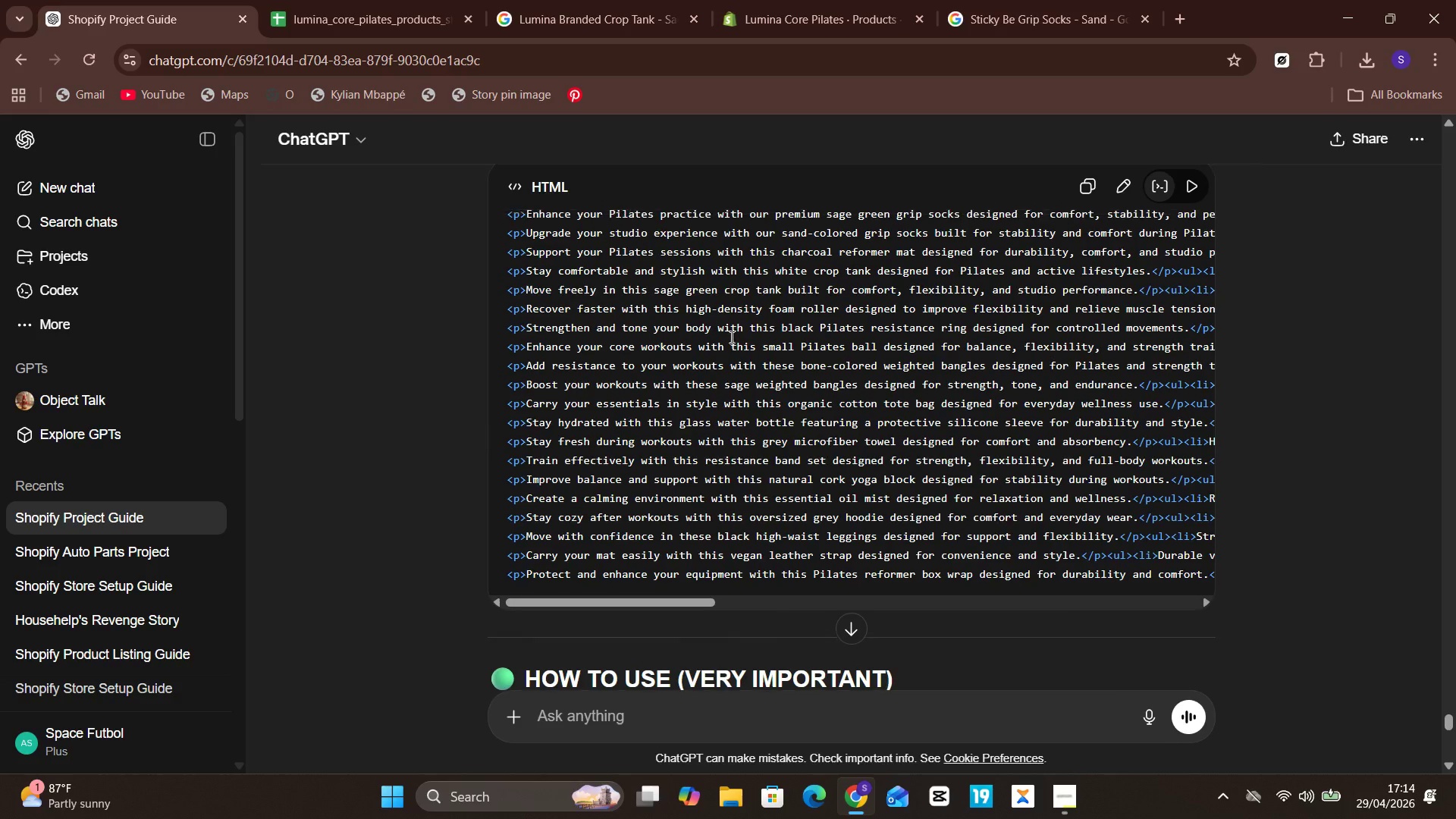 
left_click([1083, 397])
 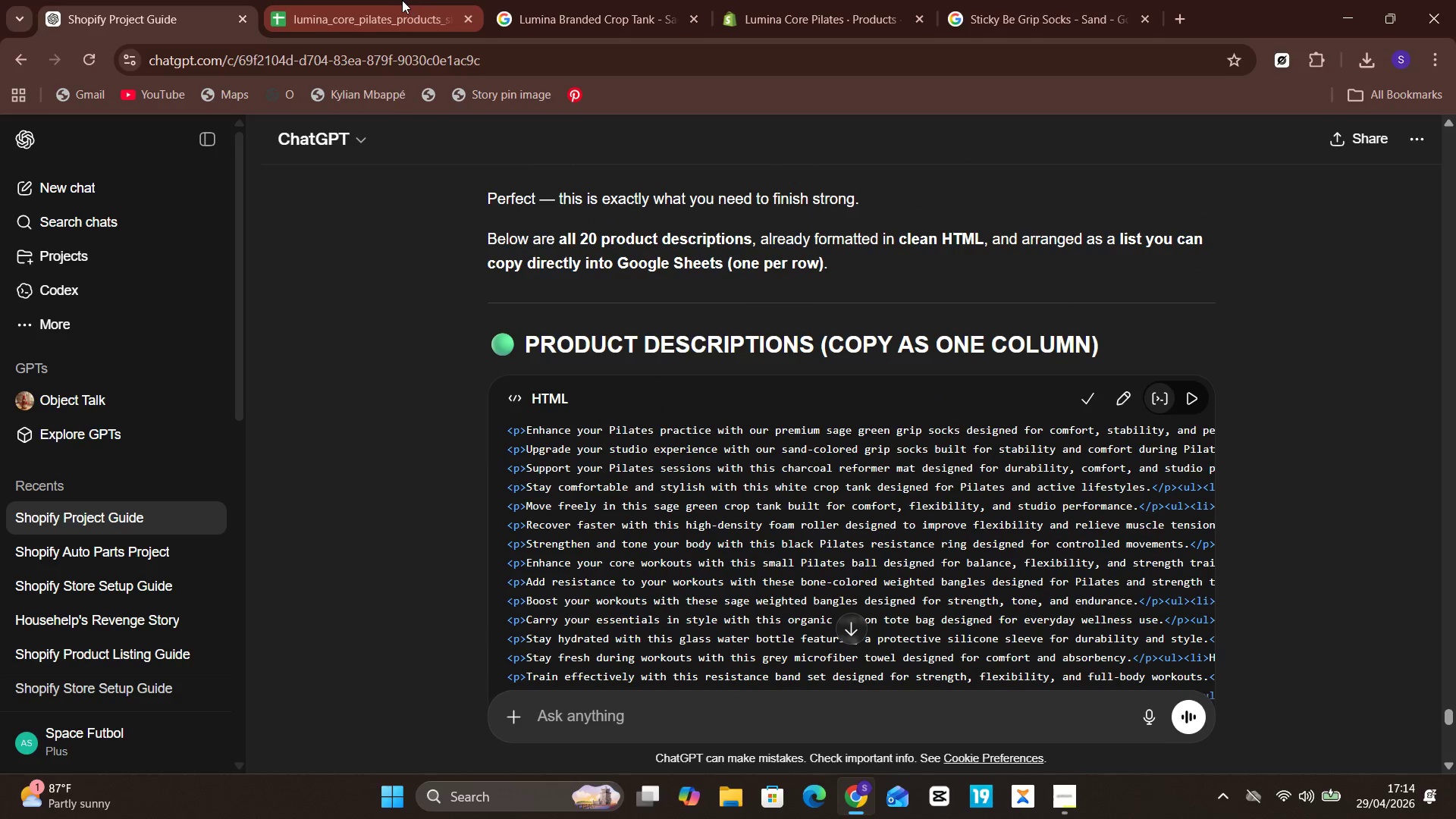 
left_click([393, 0])
 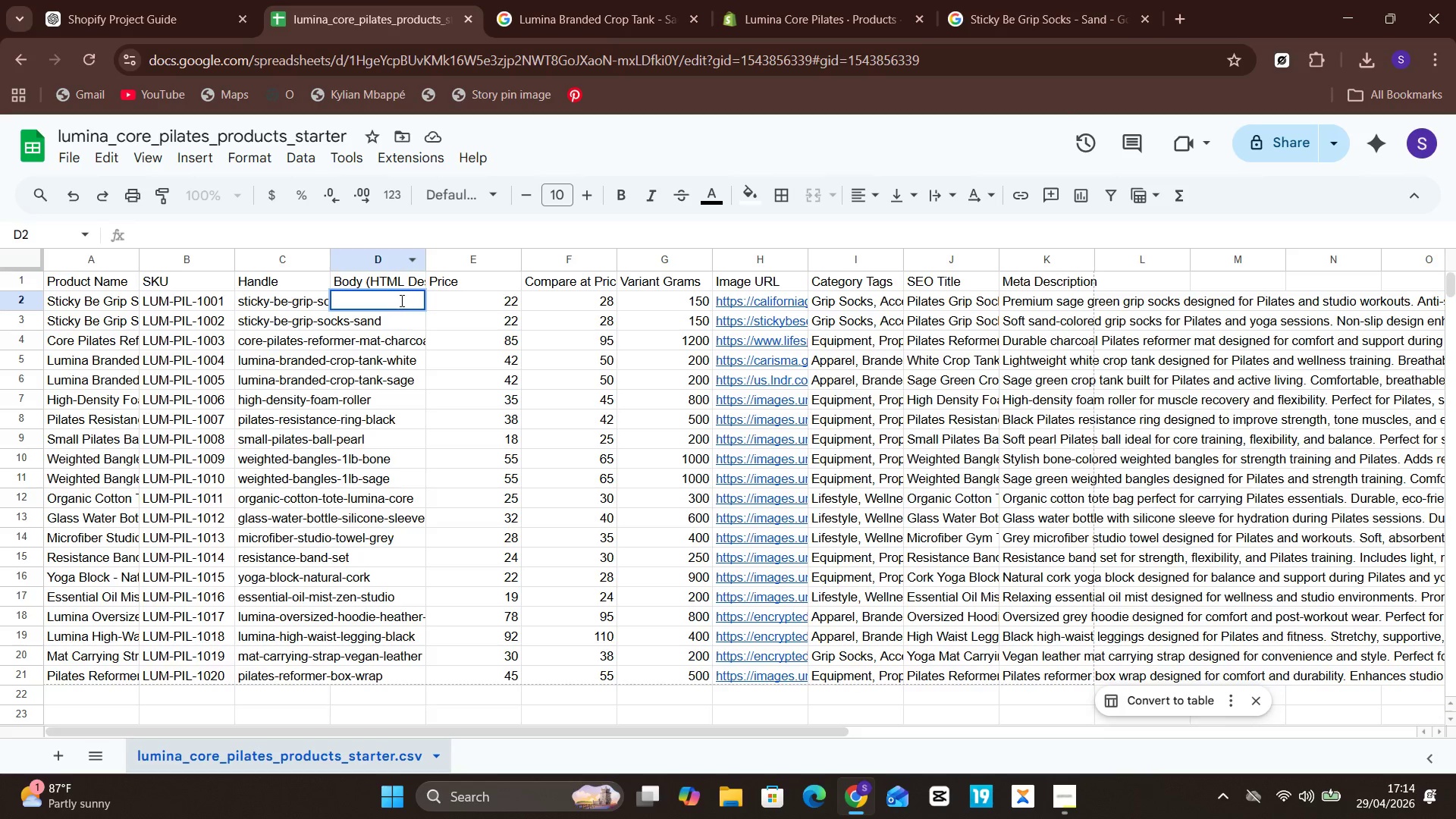 
left_click([447, 307])
 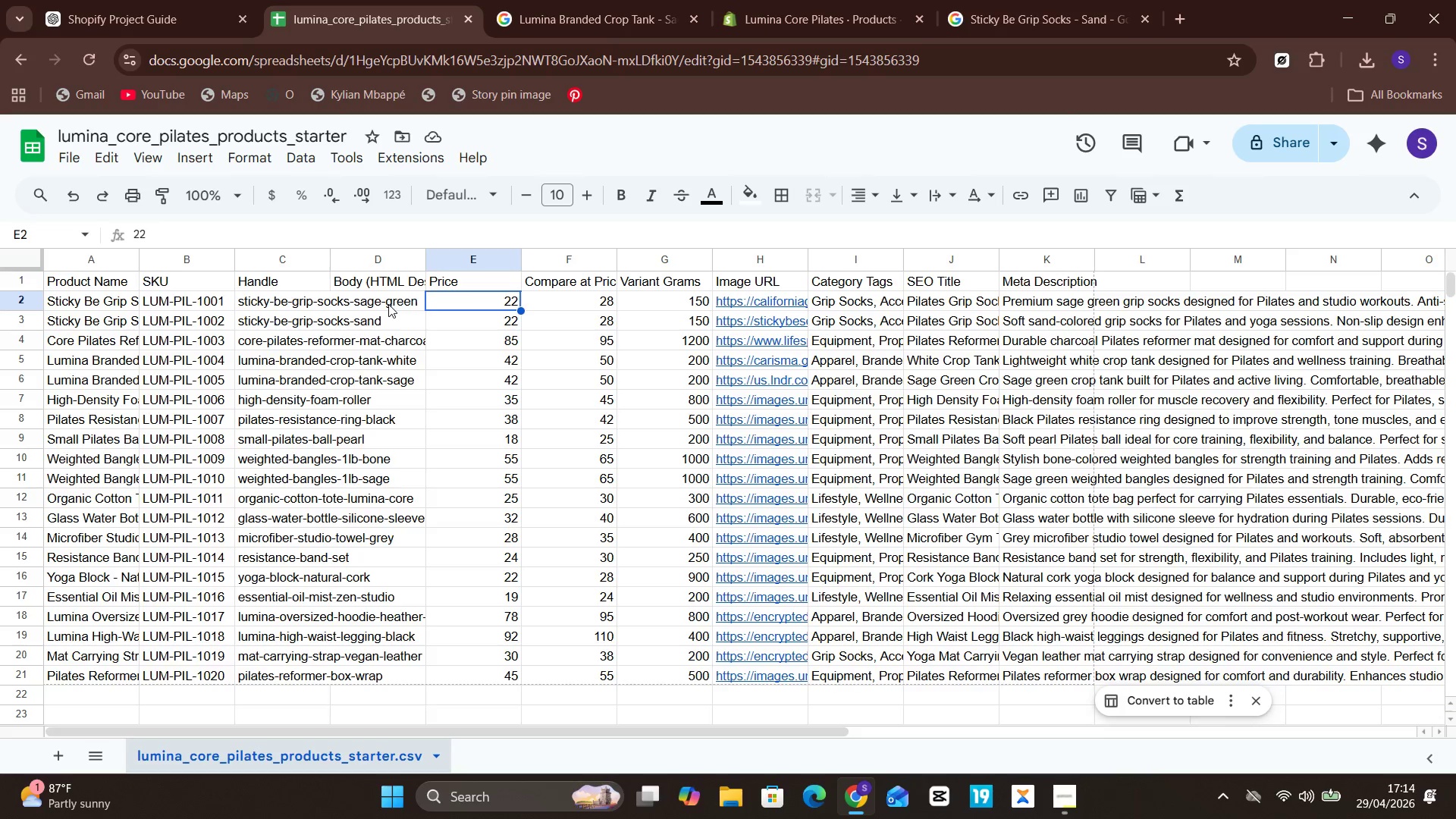 
left_click([388, 304])
 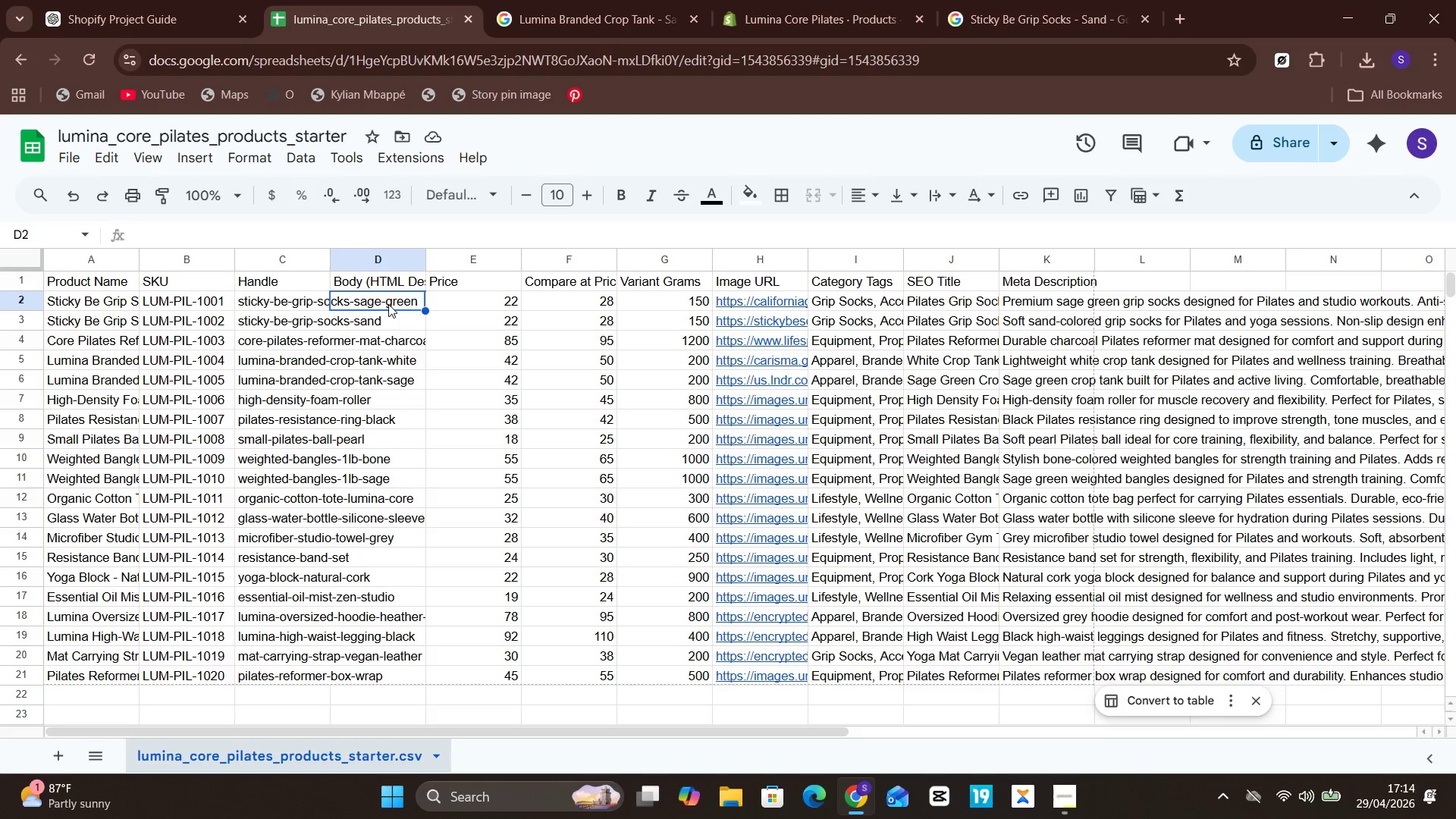 
right_click([388, 304])
 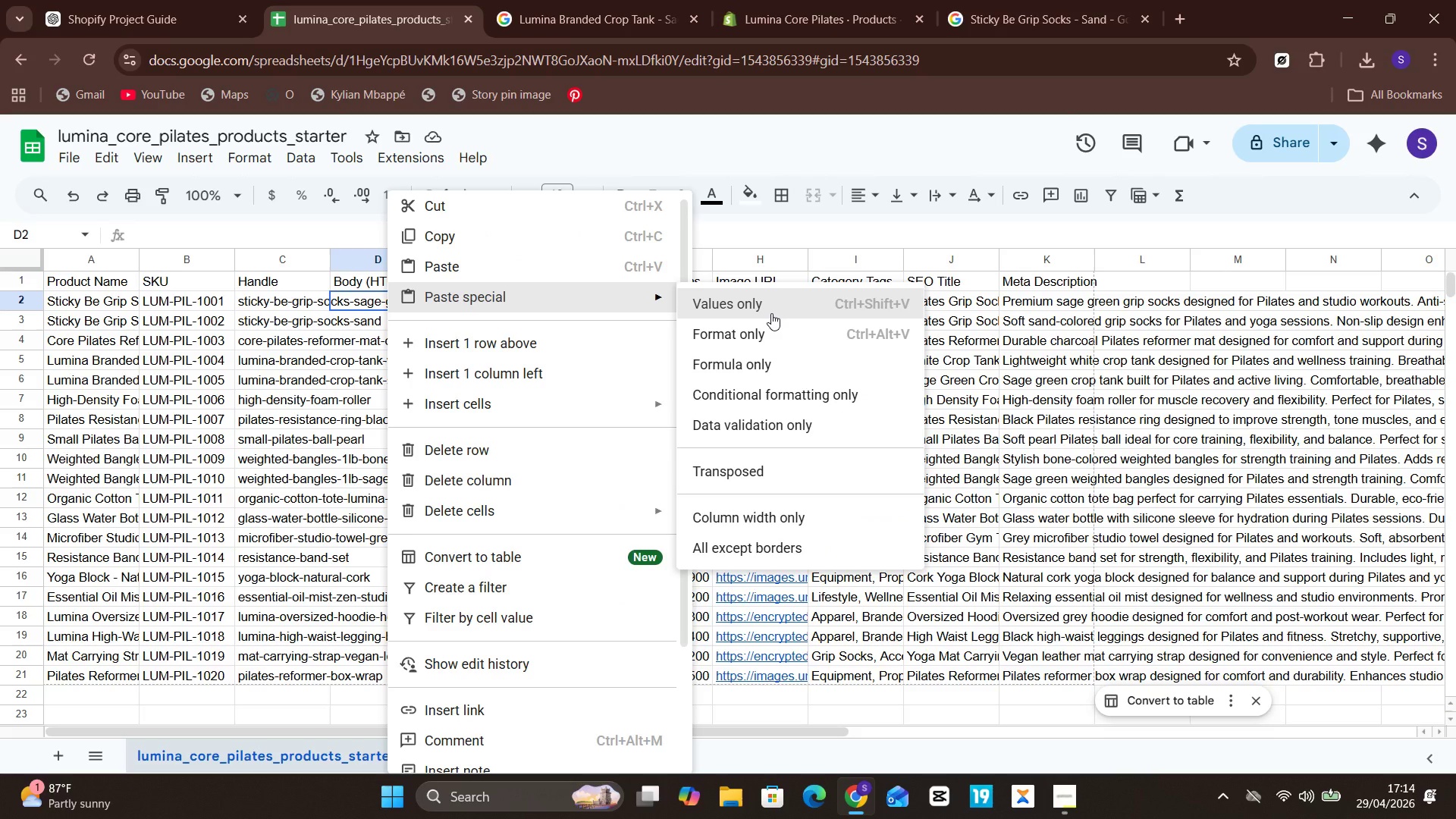 
left_click([771, 313])
 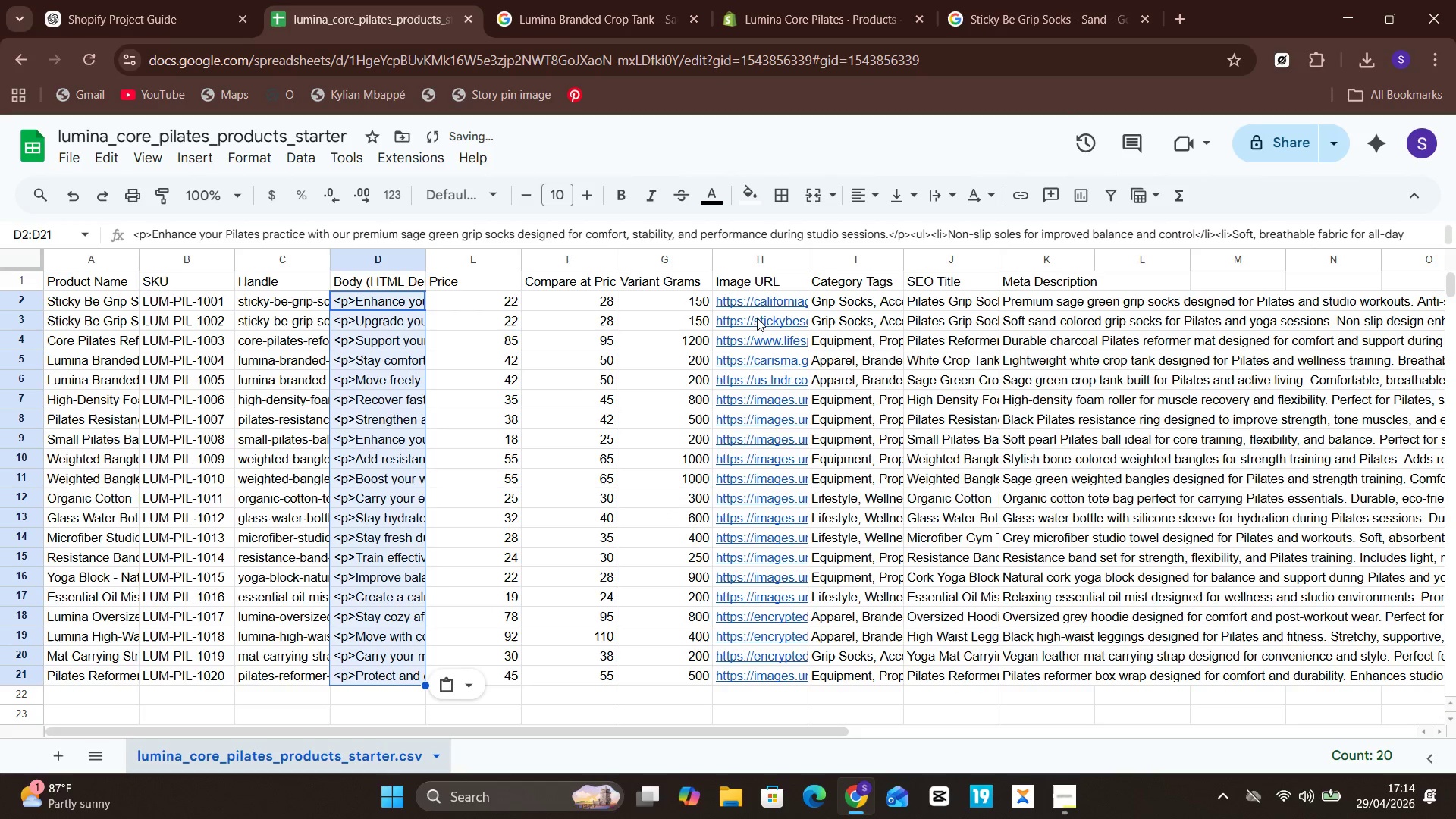 
mouse_move([343, 457])
 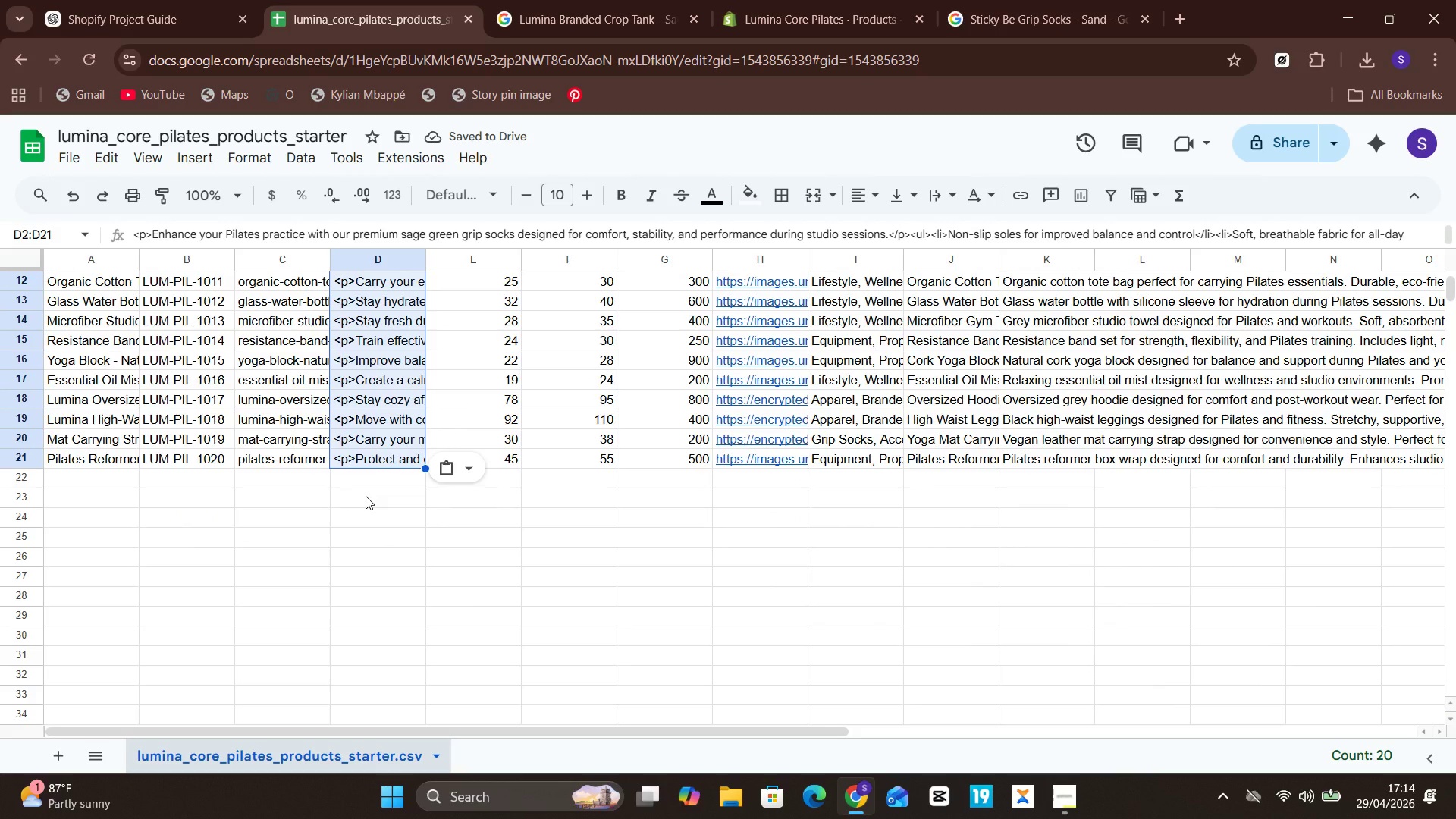 
left_click([366, 496])
 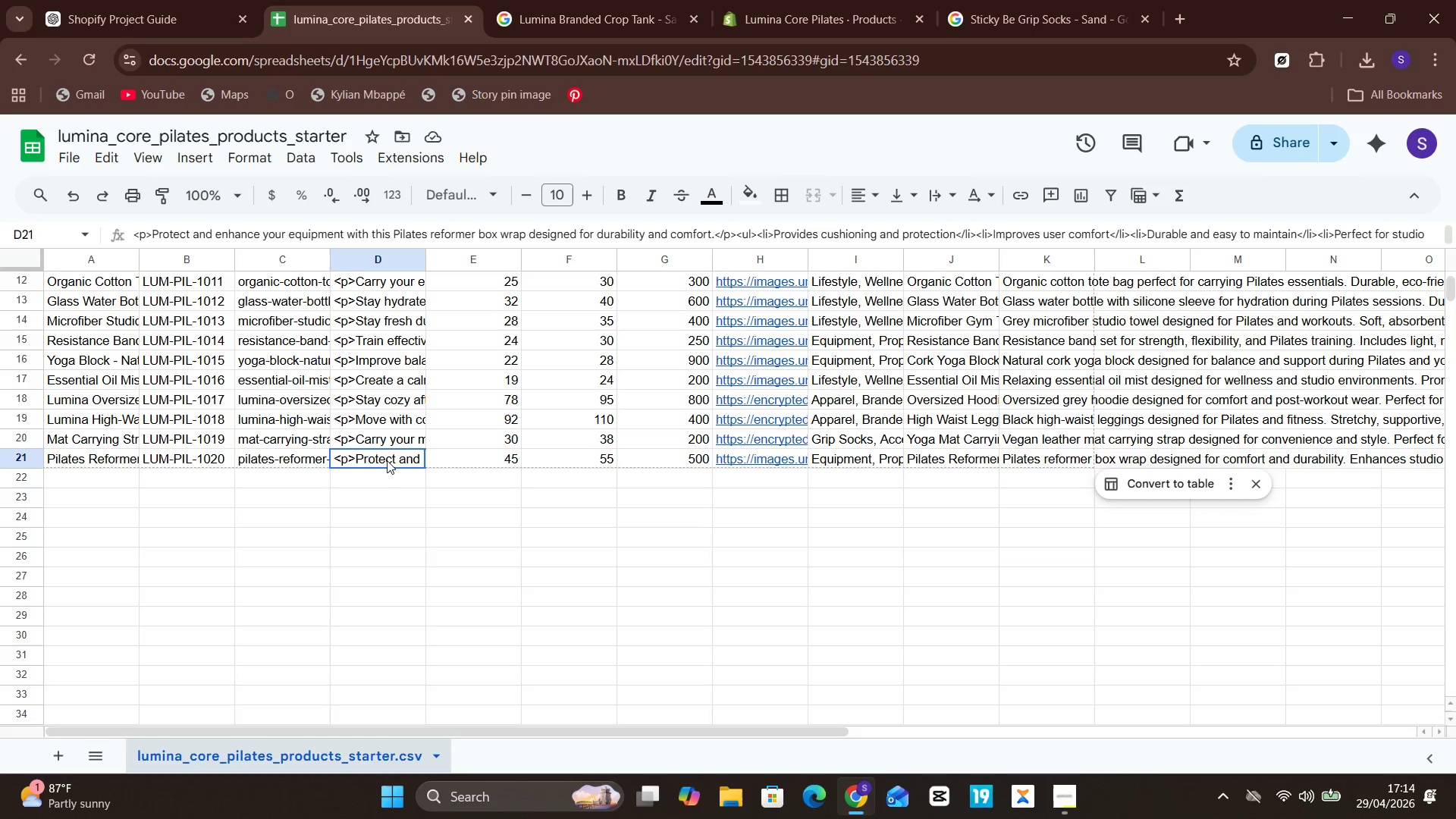 
double_click([387, 460])
 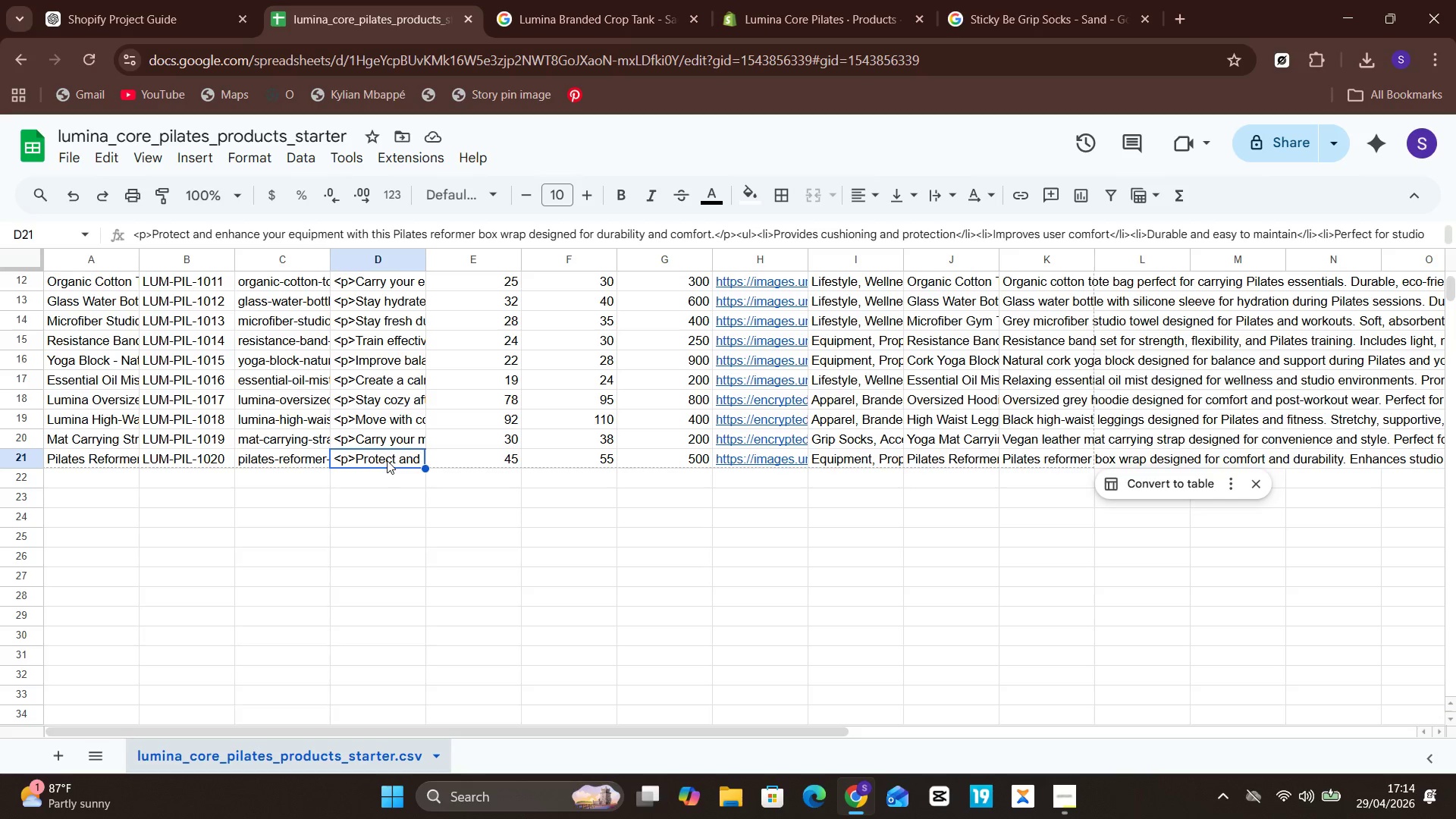 
triple_click([387, 460])
 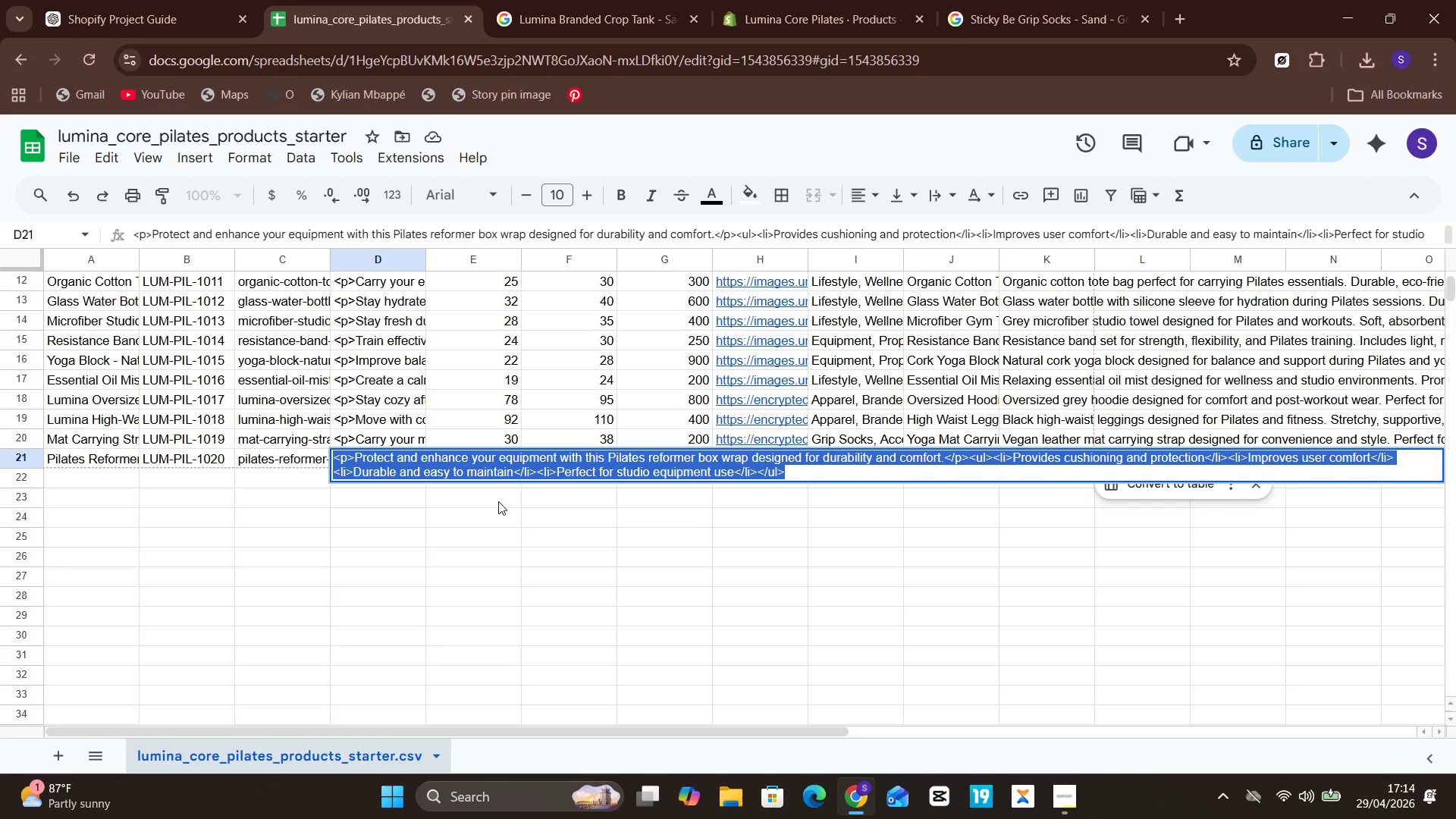 
left_click([499, 498])
 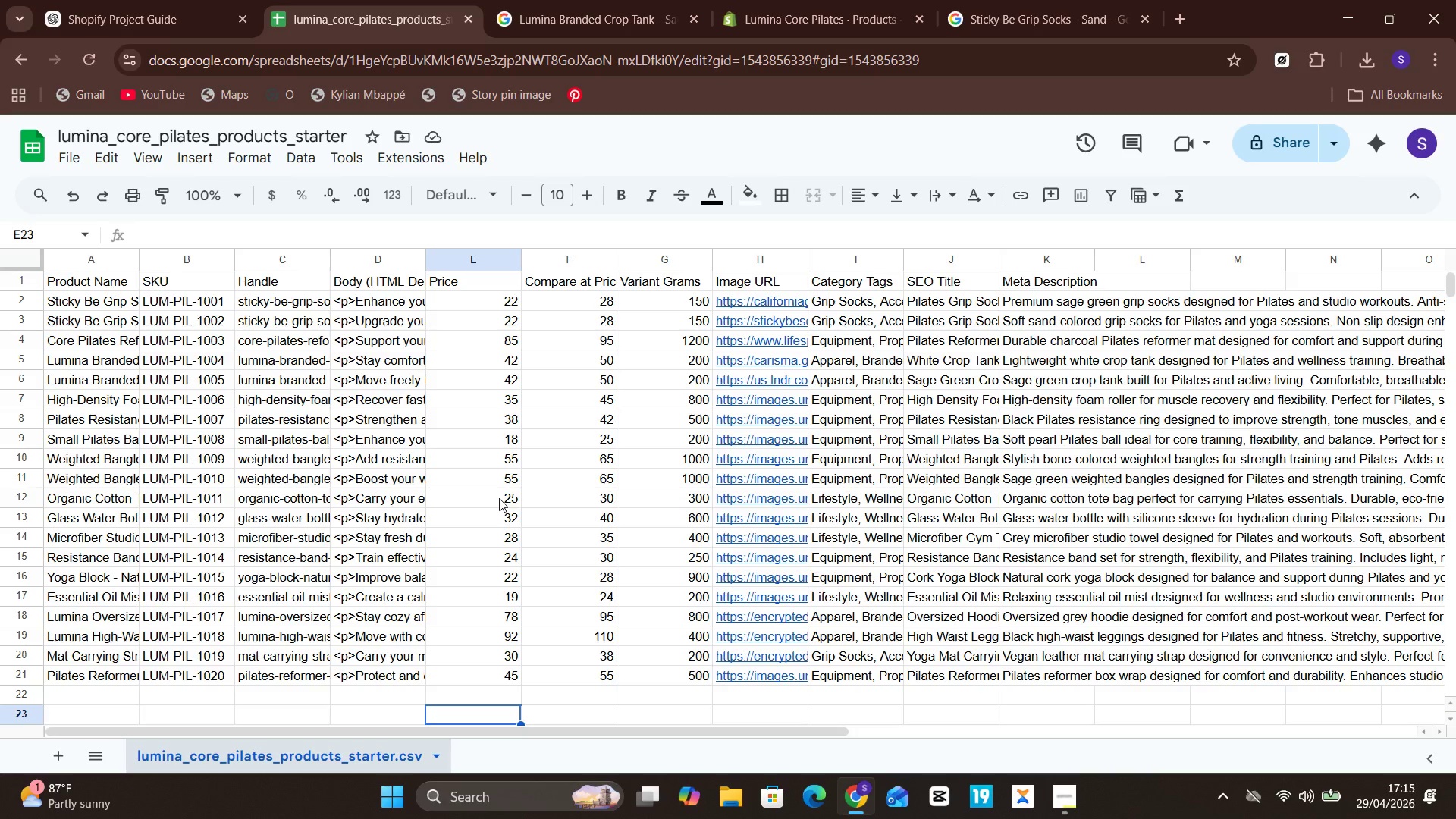 
wait(24.76)
 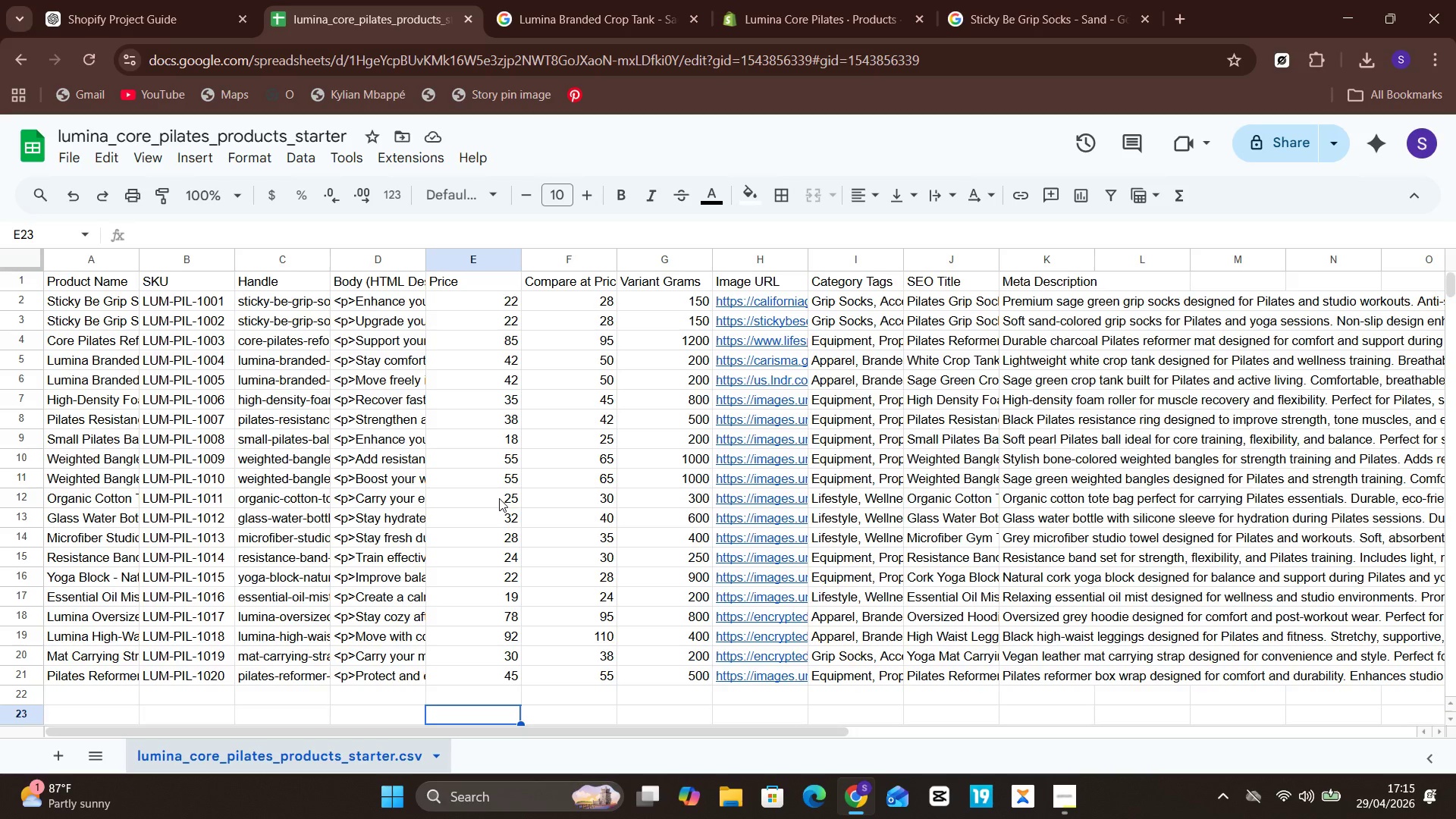 
left_click([769, 6])
 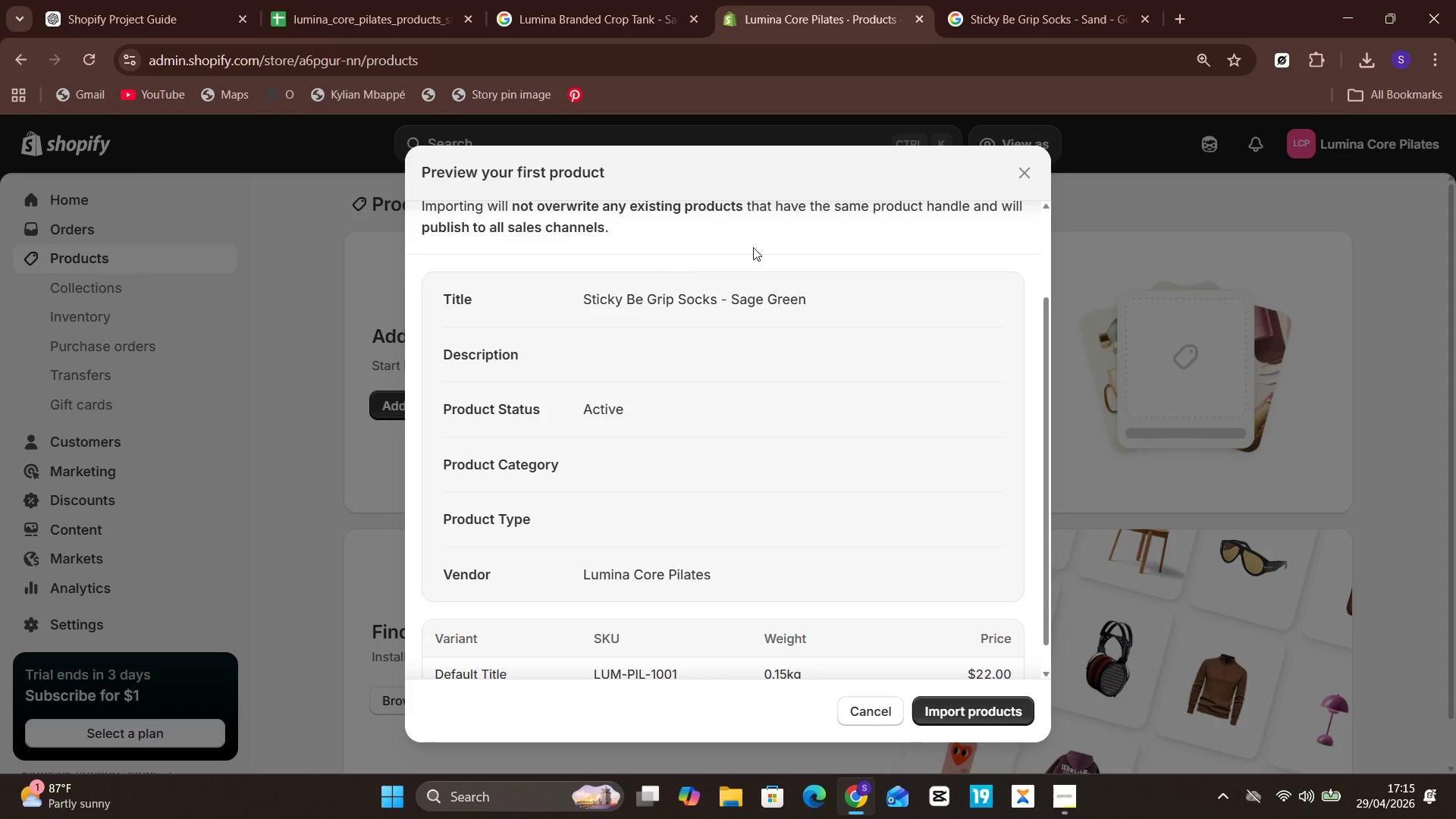 
left_click([298, 0])
 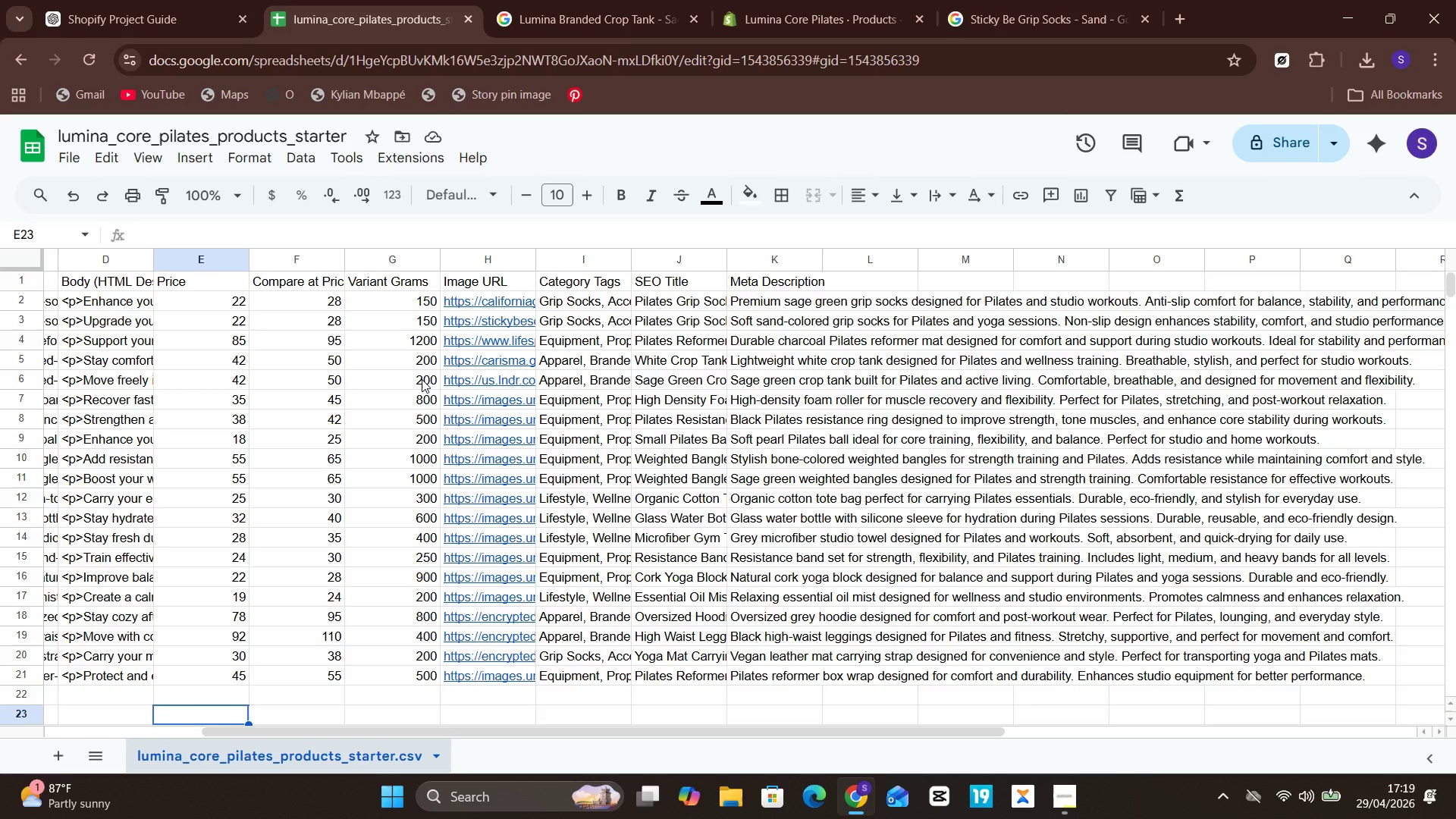 
wait(286.89)
 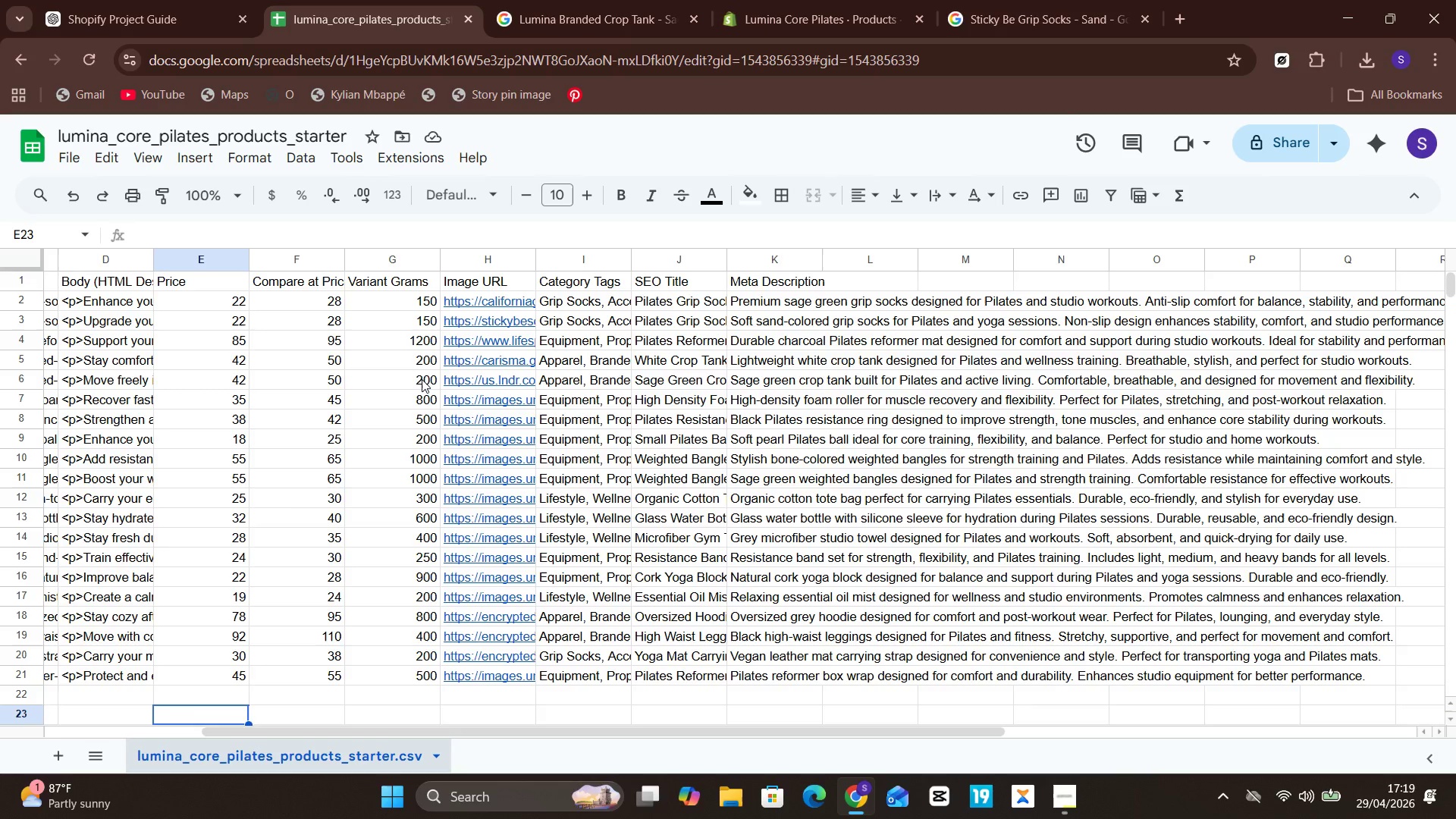 
left_click([539, 280])
 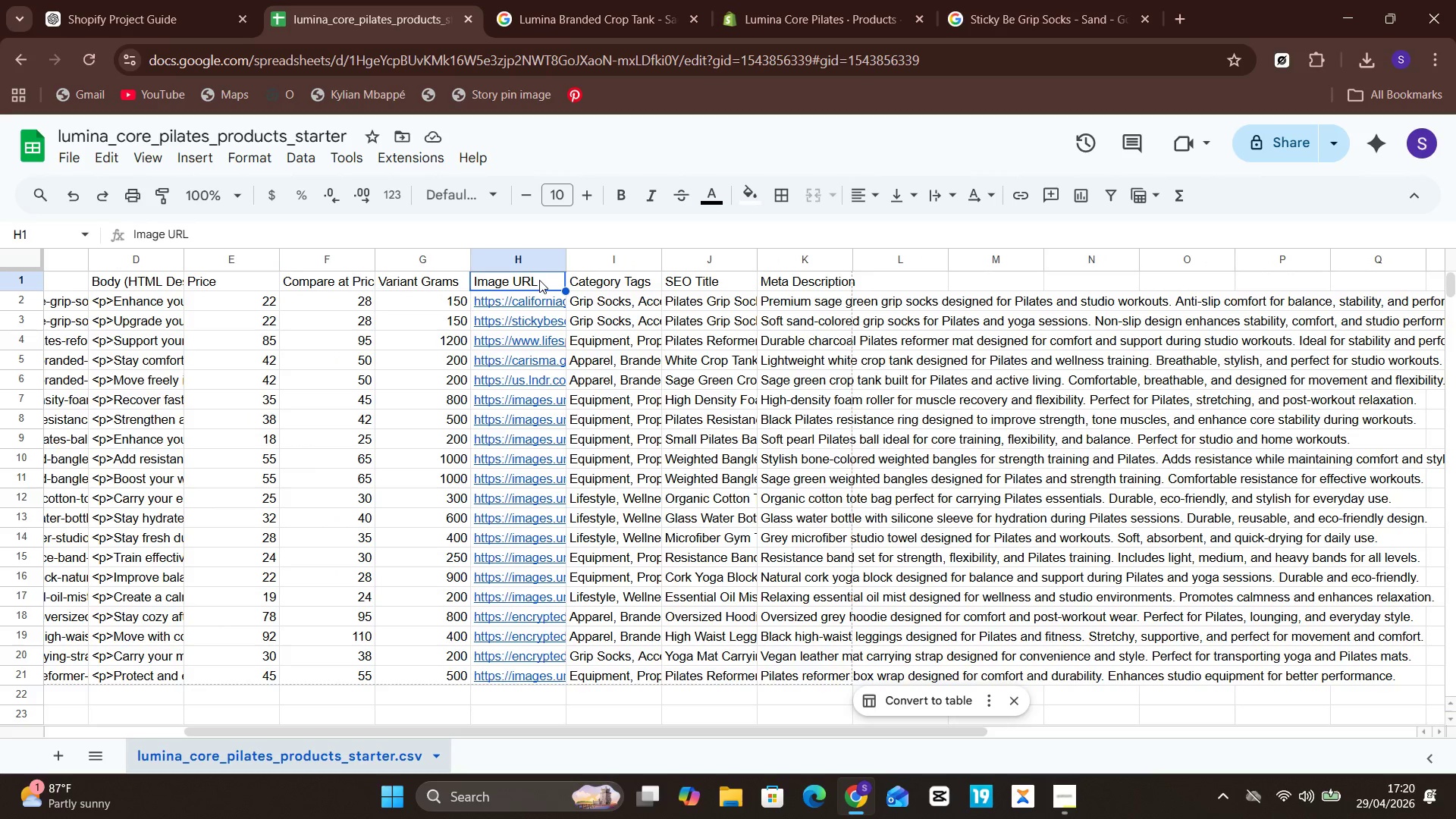 
right_click([539, 280])
 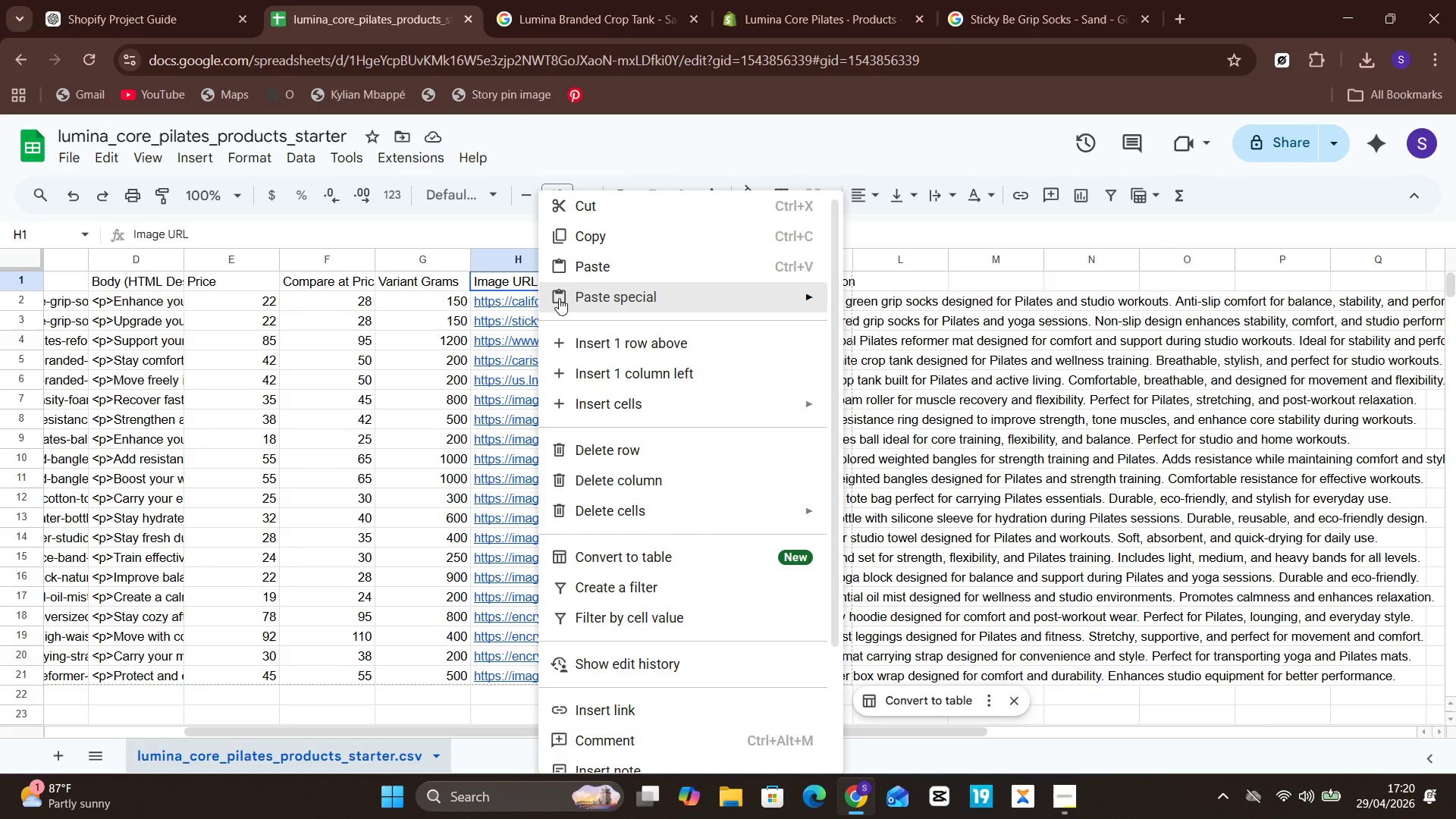 
left_click([519, 261])
 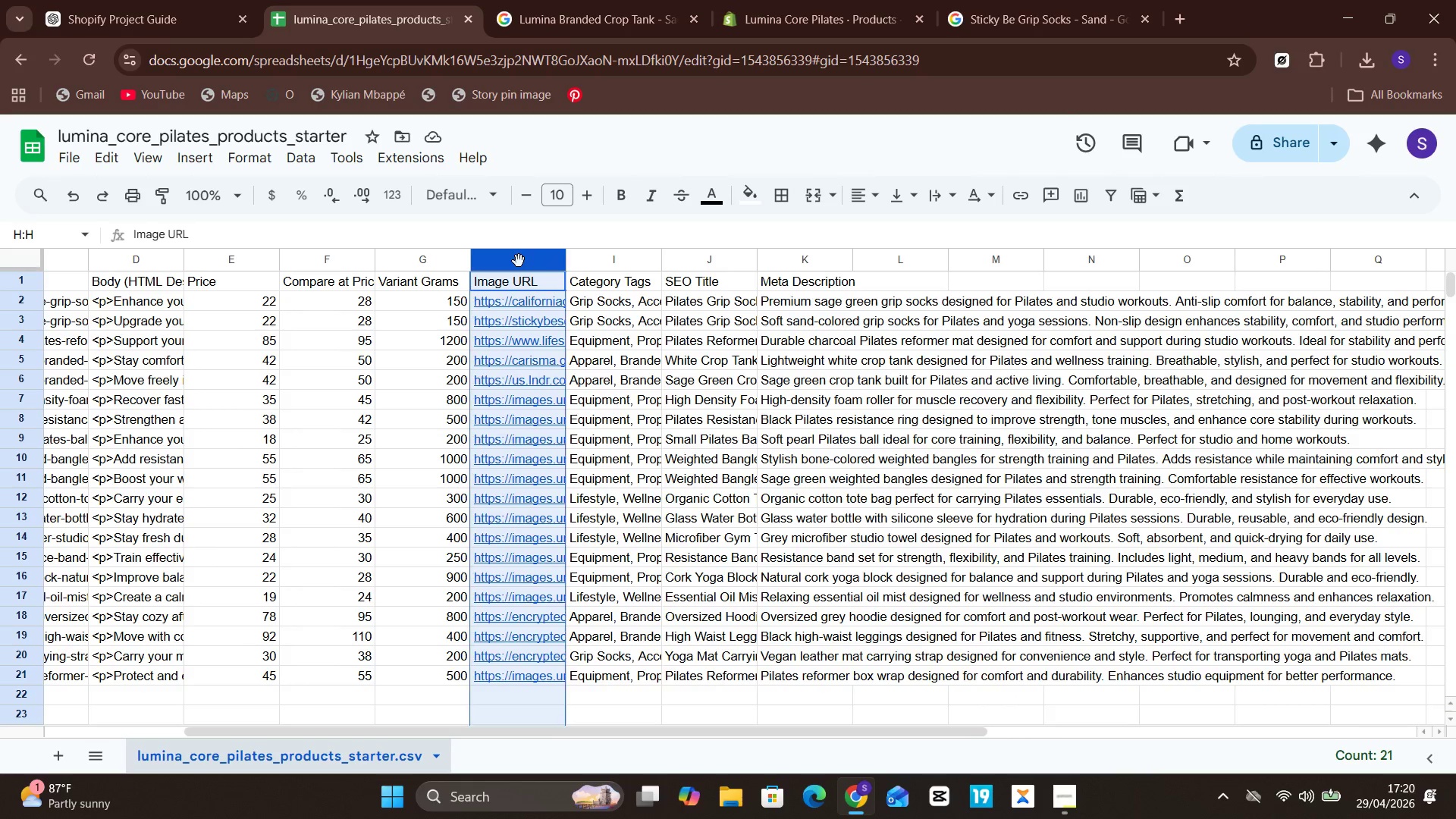 
right_click([519, 261])
 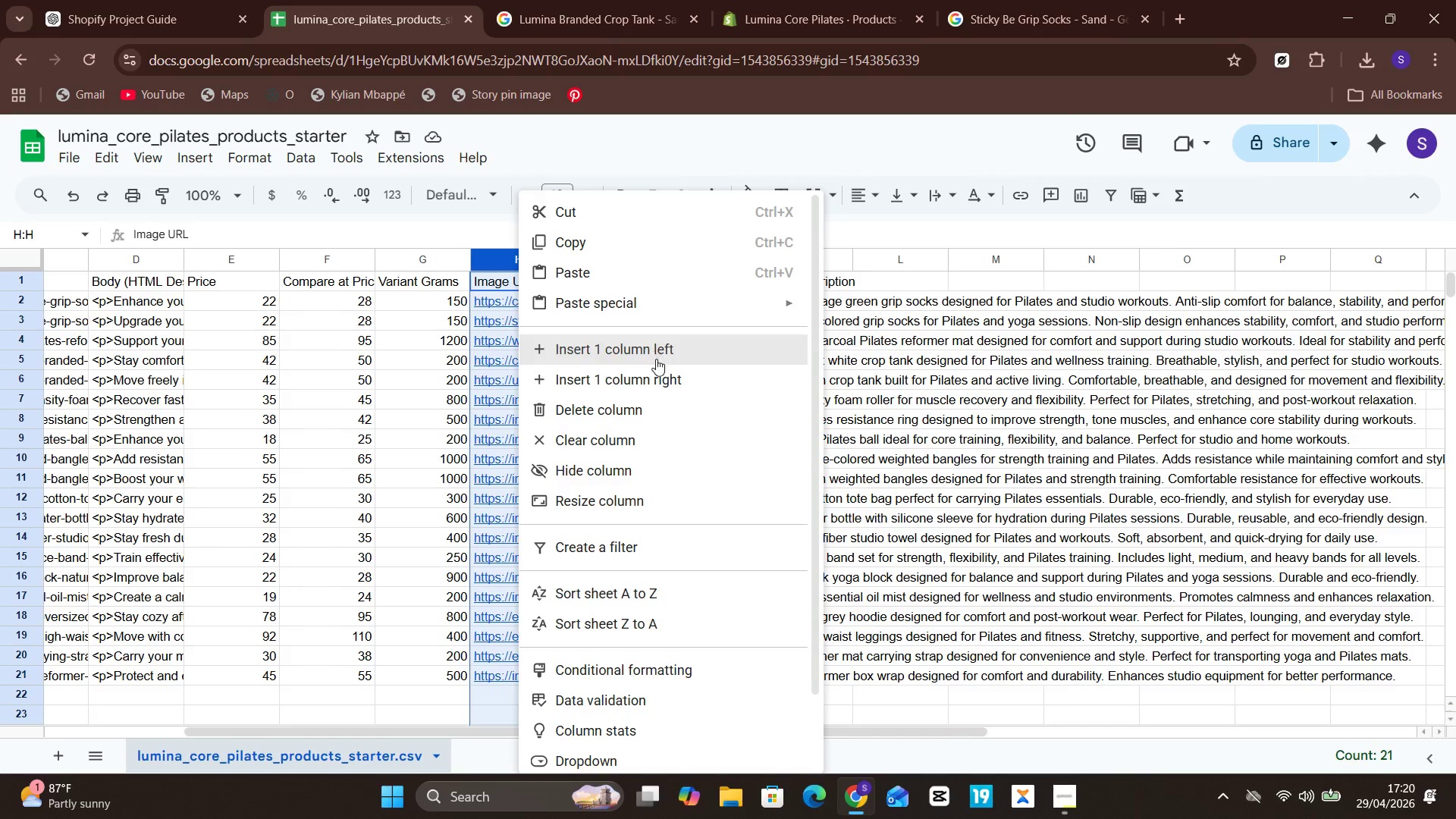 
left_click([657, 374])
 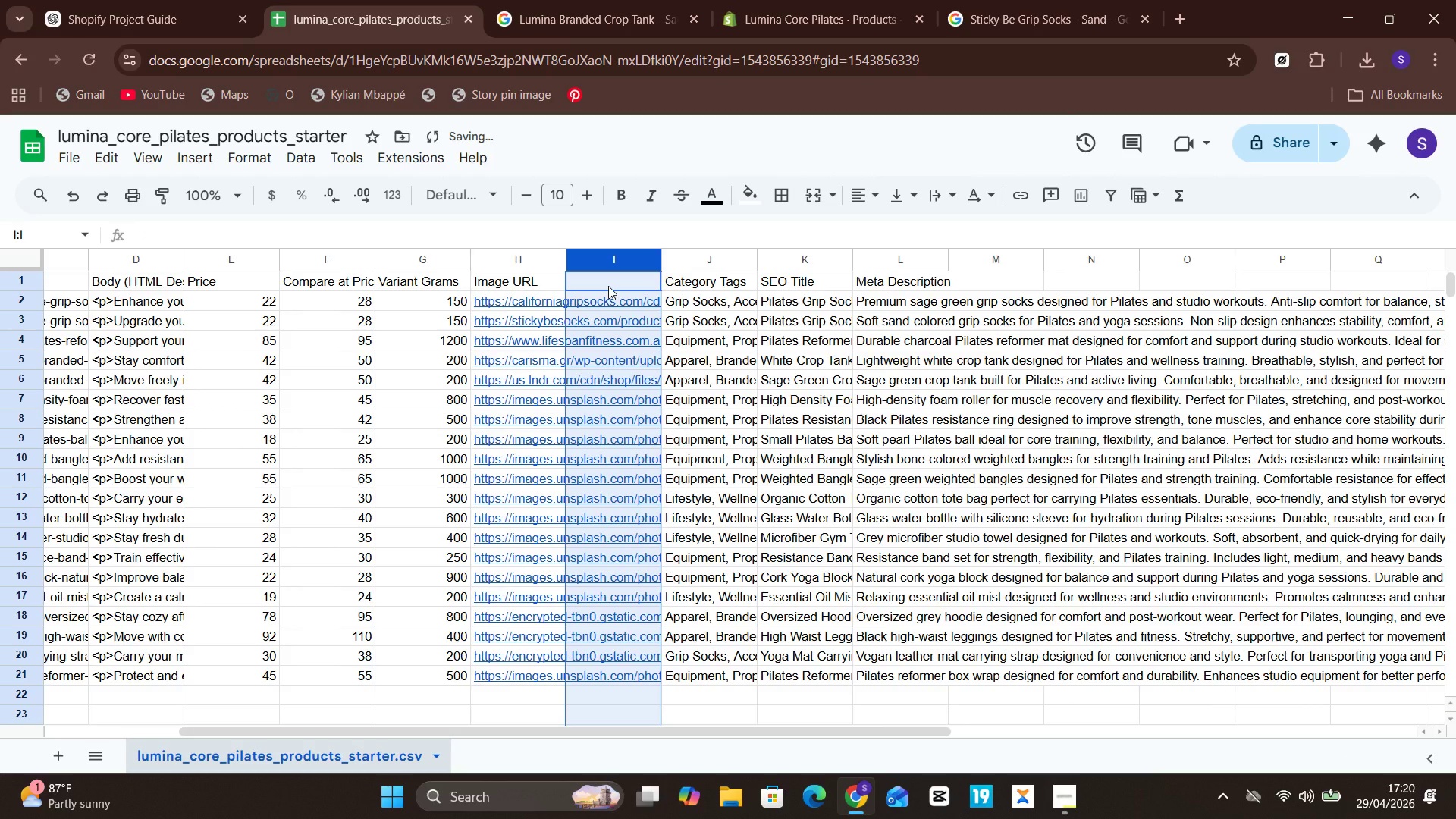 
left_click([610, 284])
 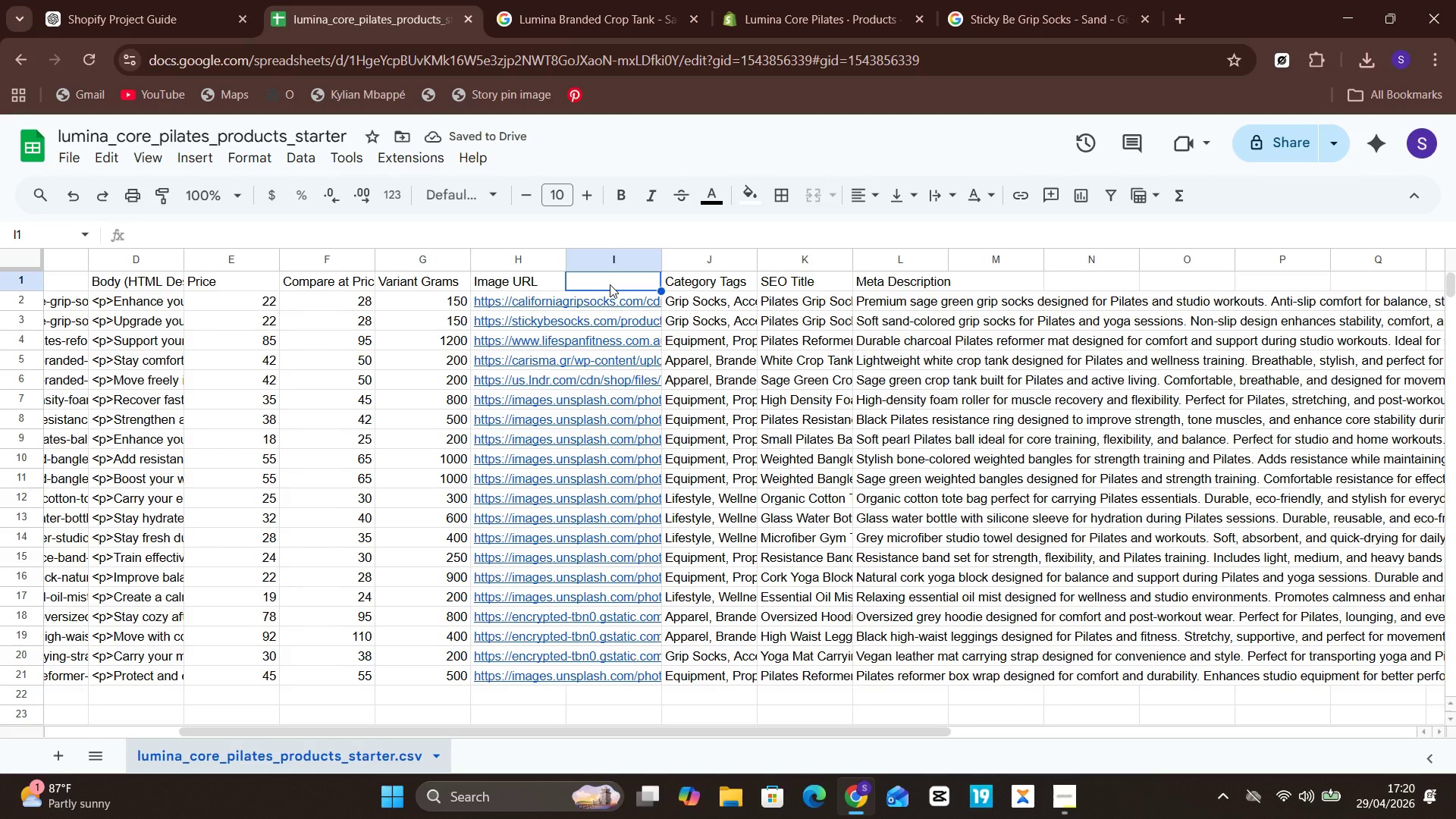 
double_click([610, 284])
 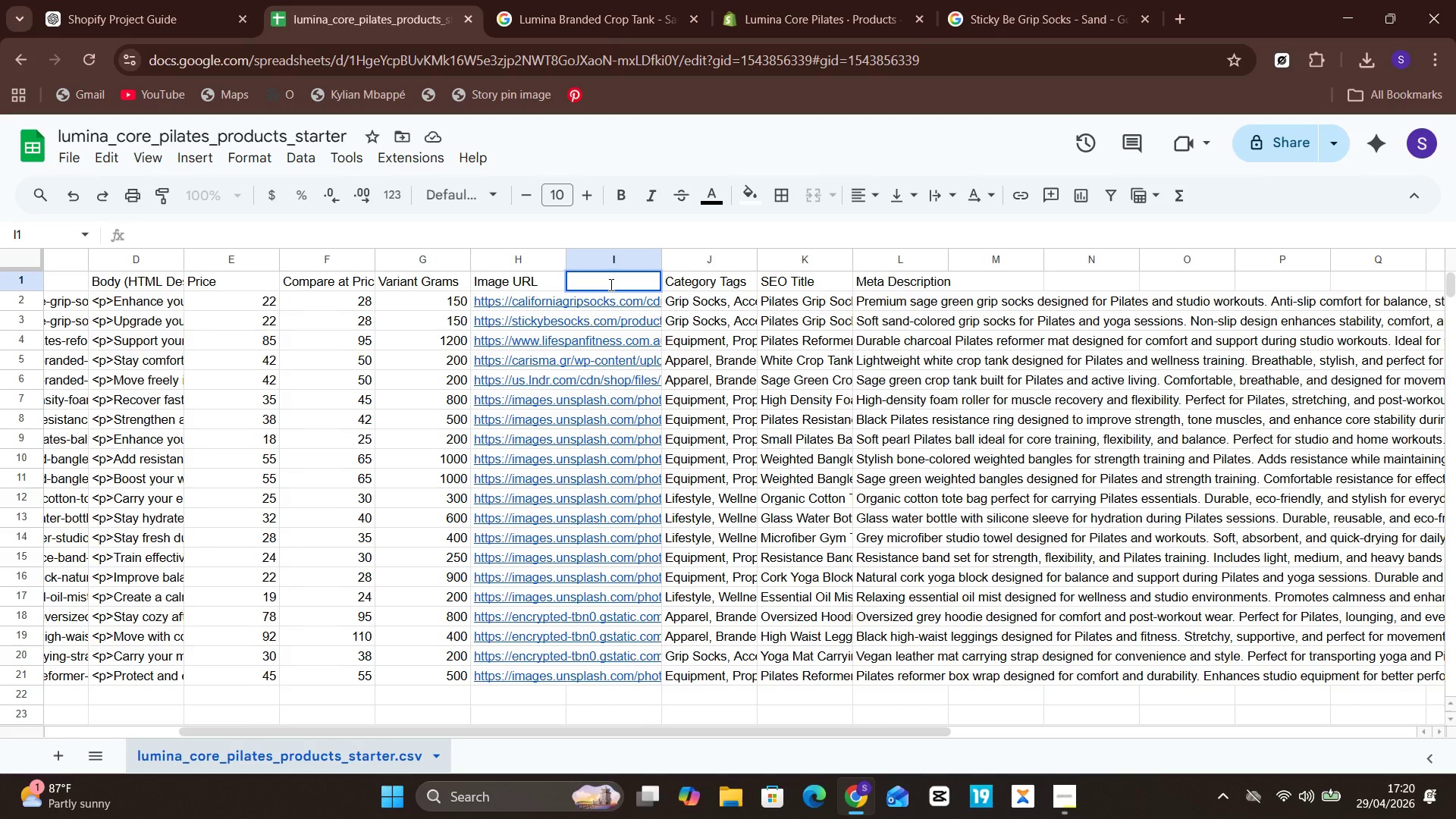 
wait(6.97)
 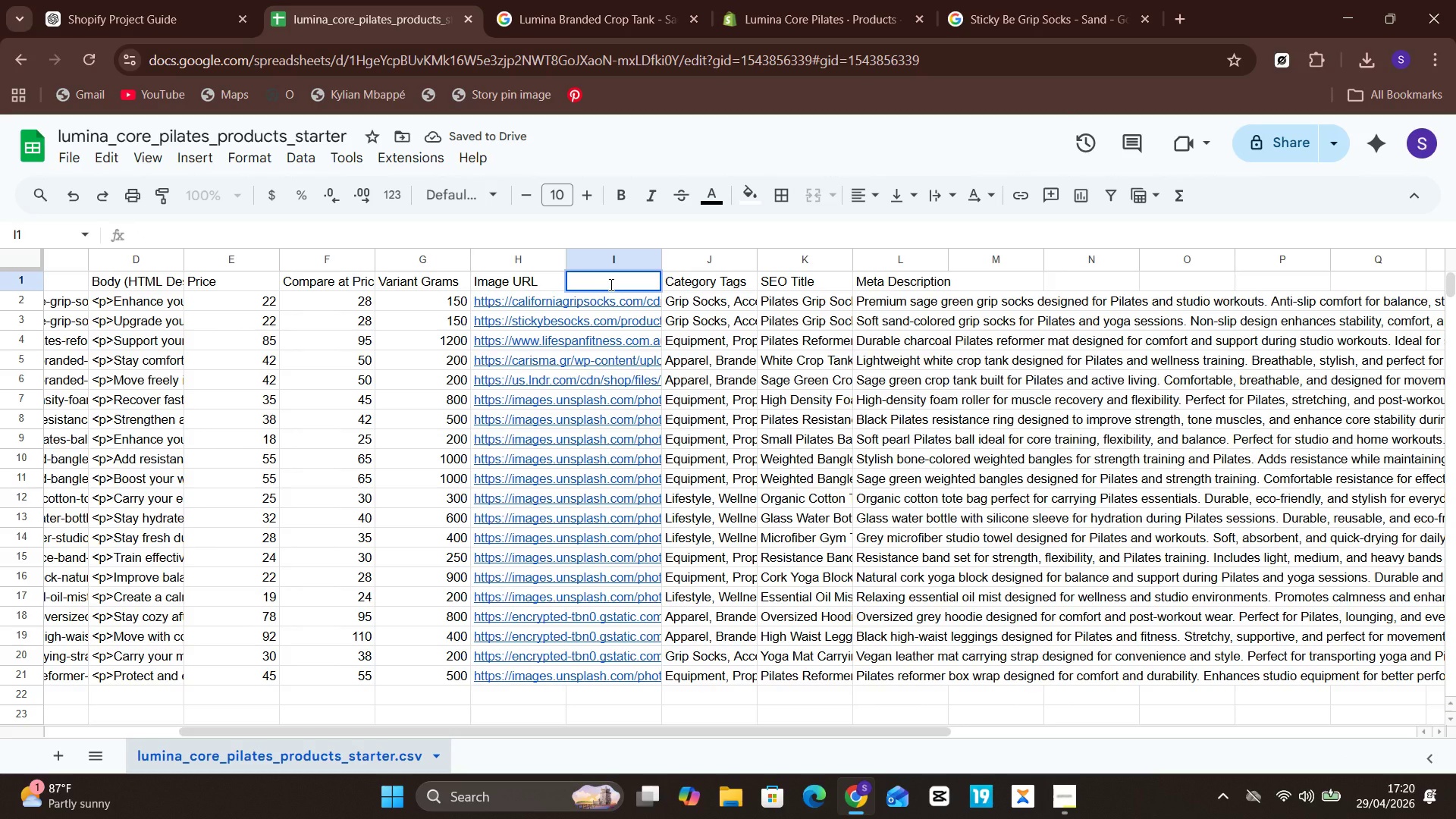 
type(Product Category)
 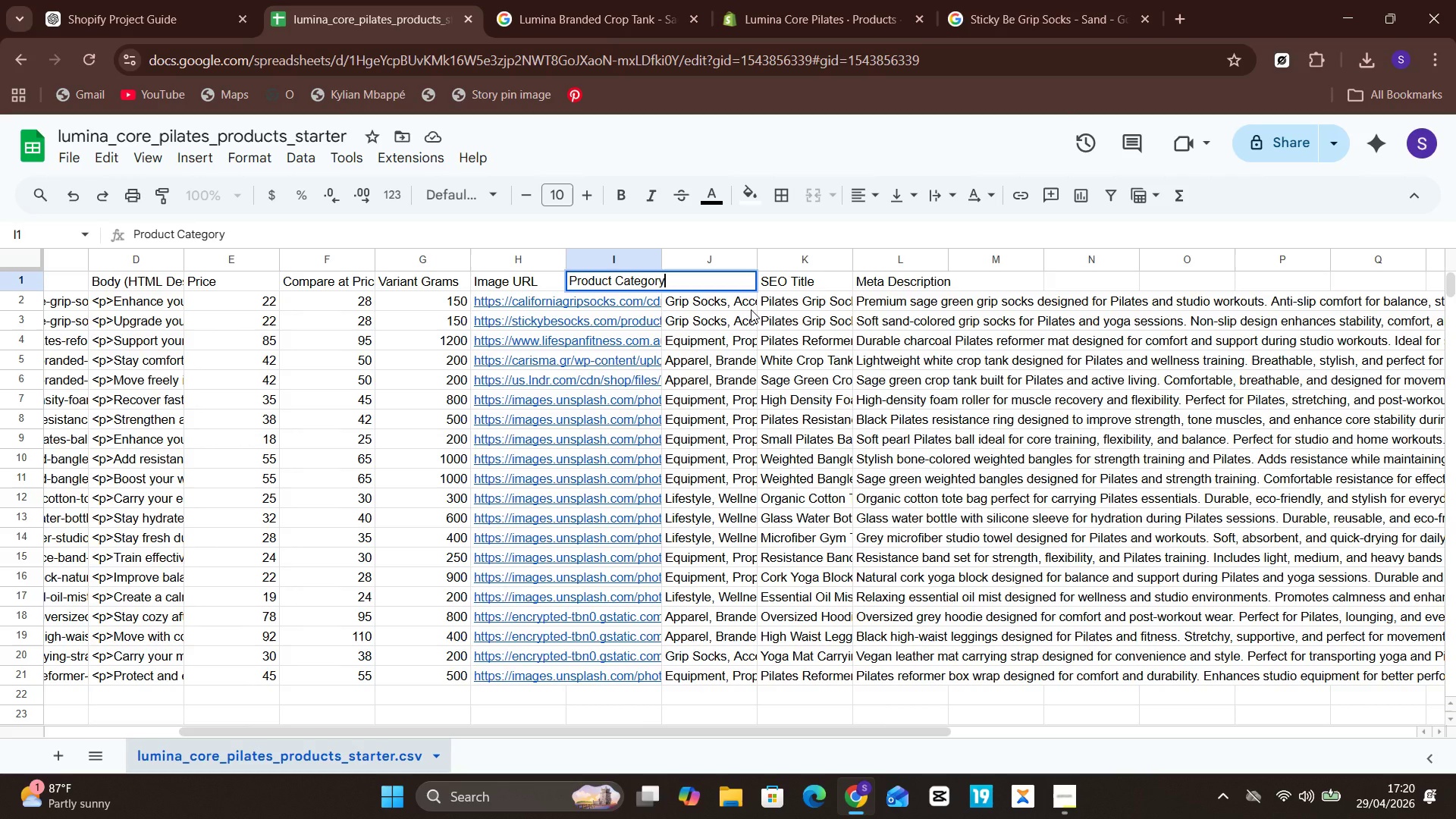 
wait(9.39)
 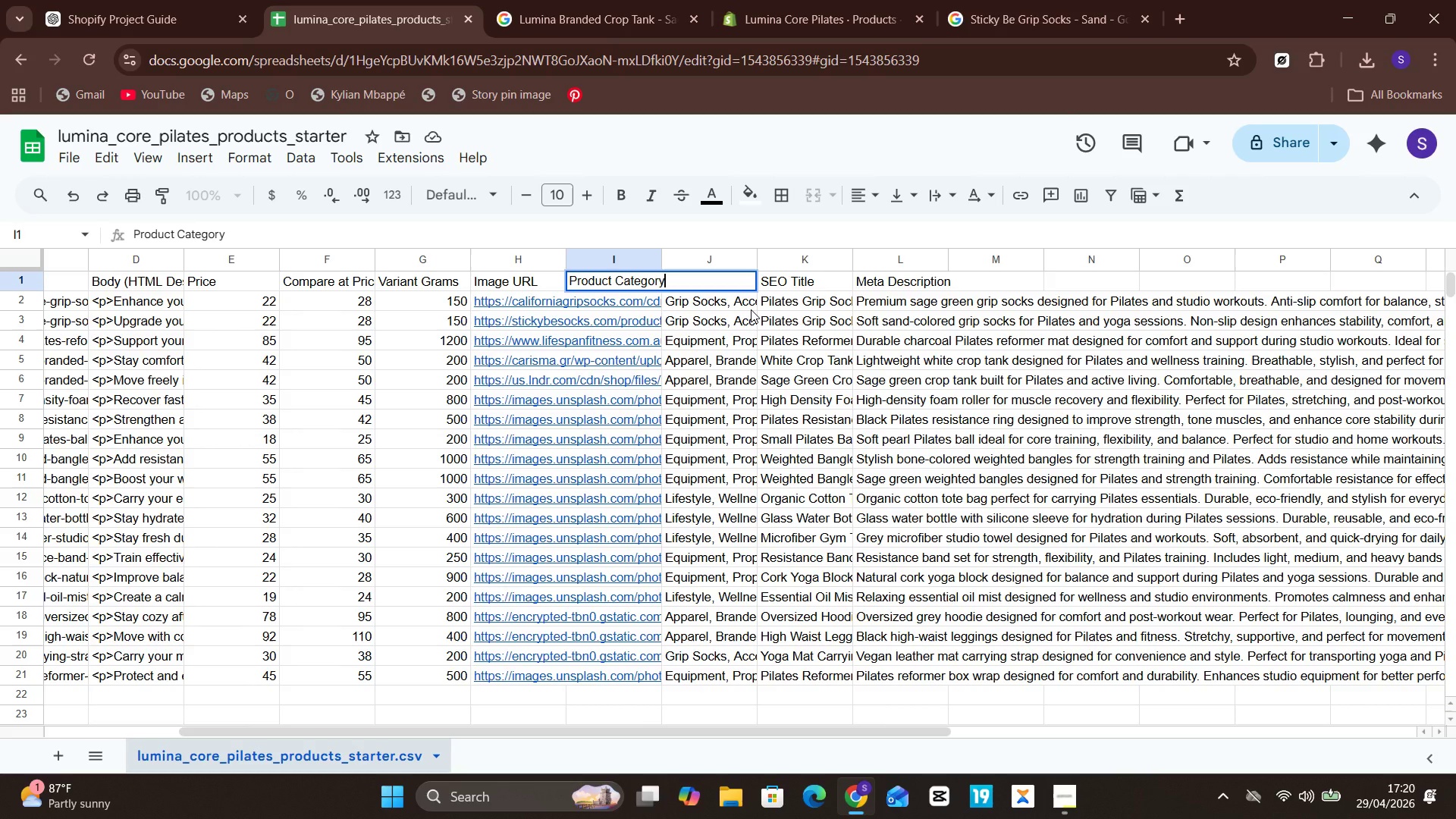 
left_click([827, 346])
 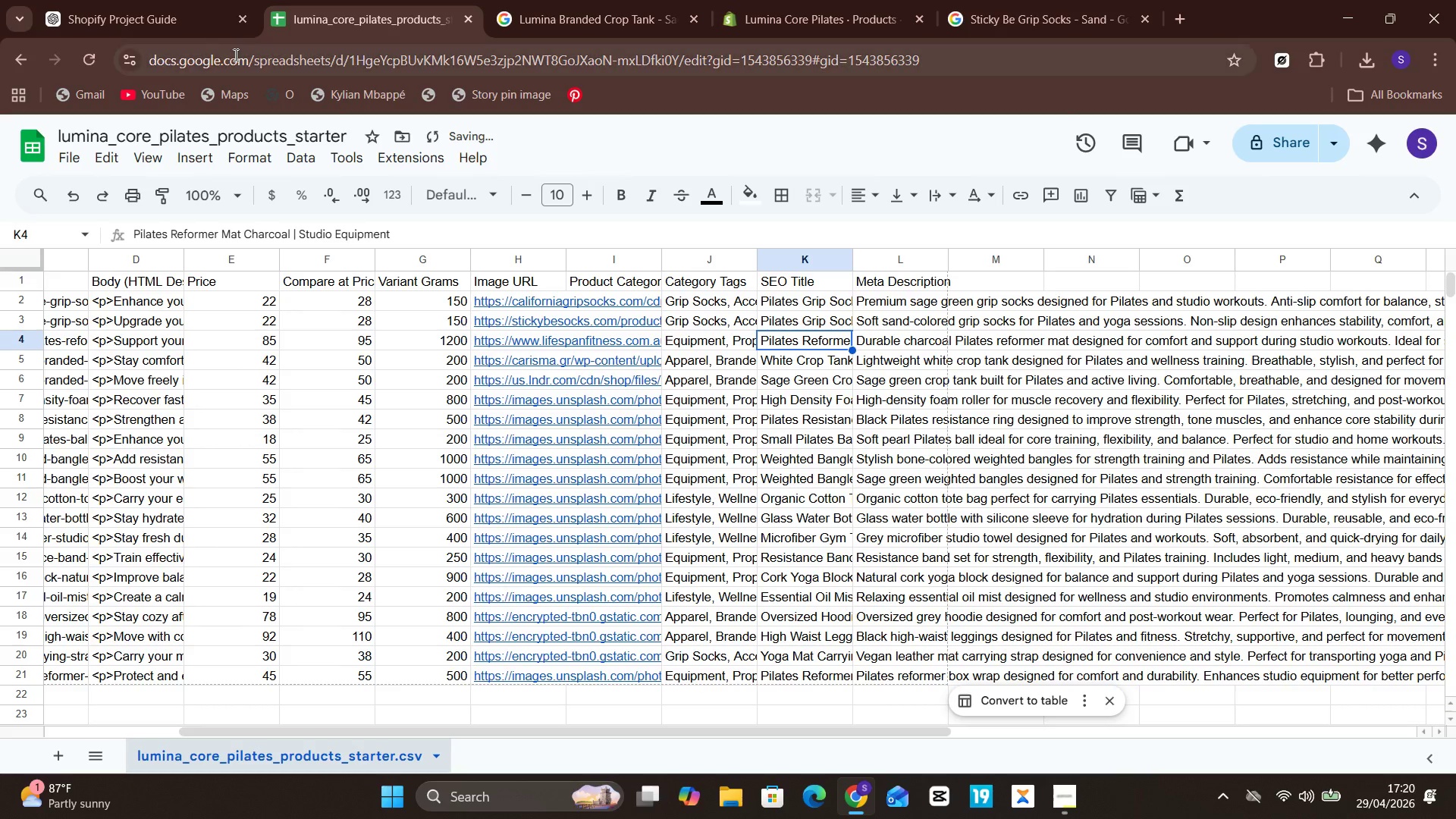 
left_click([162, 6])
 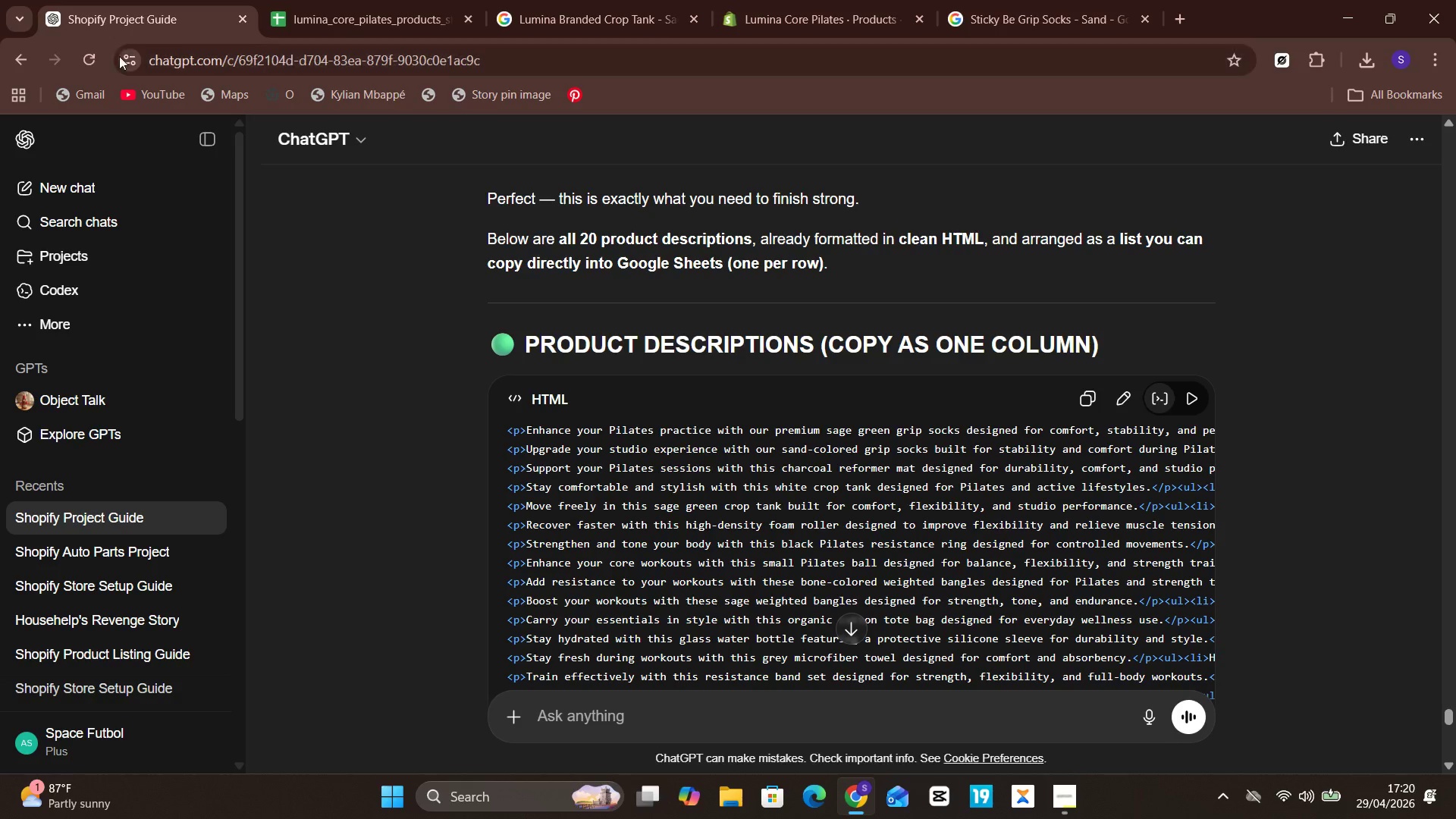 
left_click([74, 67])
 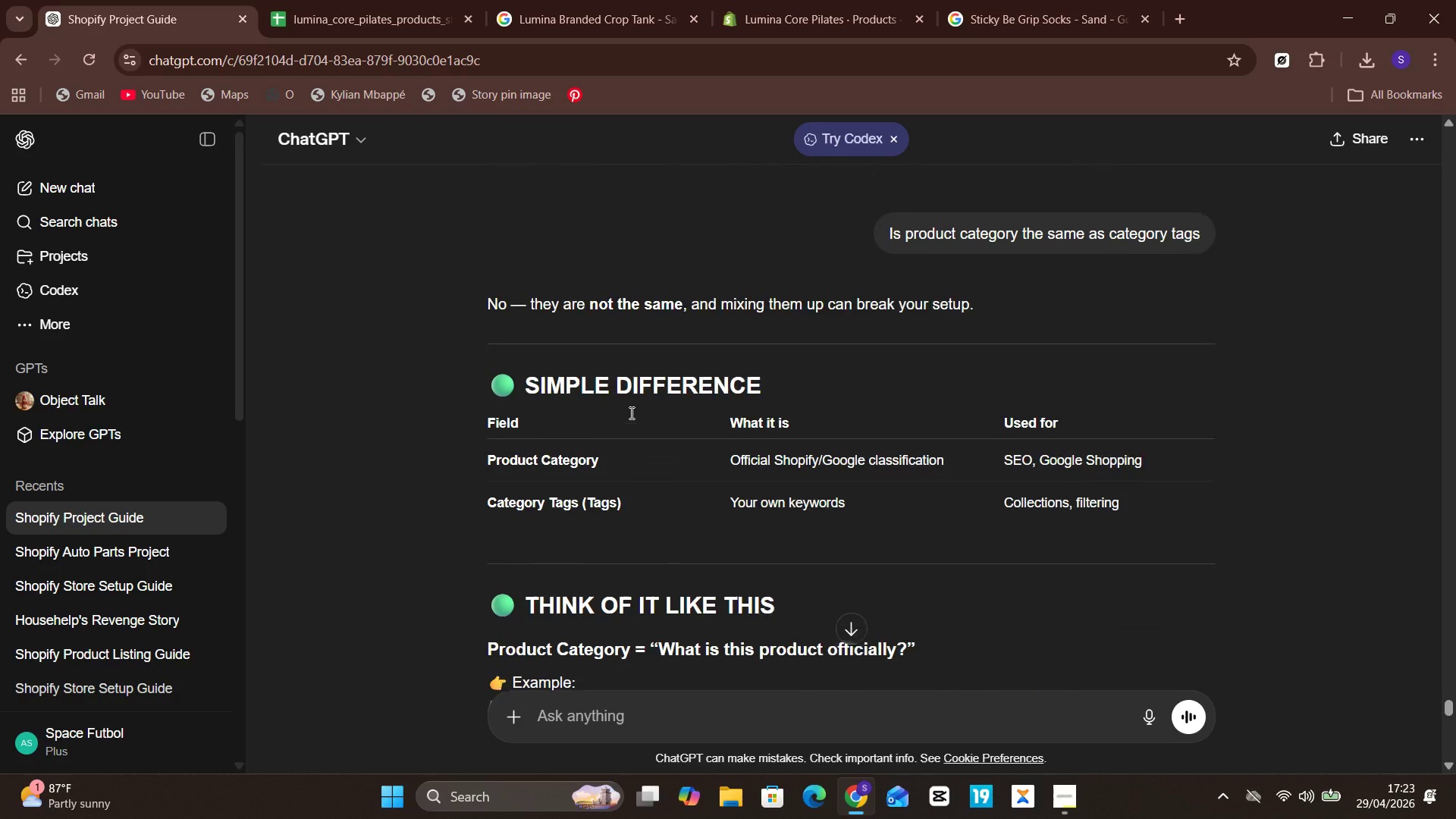 
wait(160.33)
 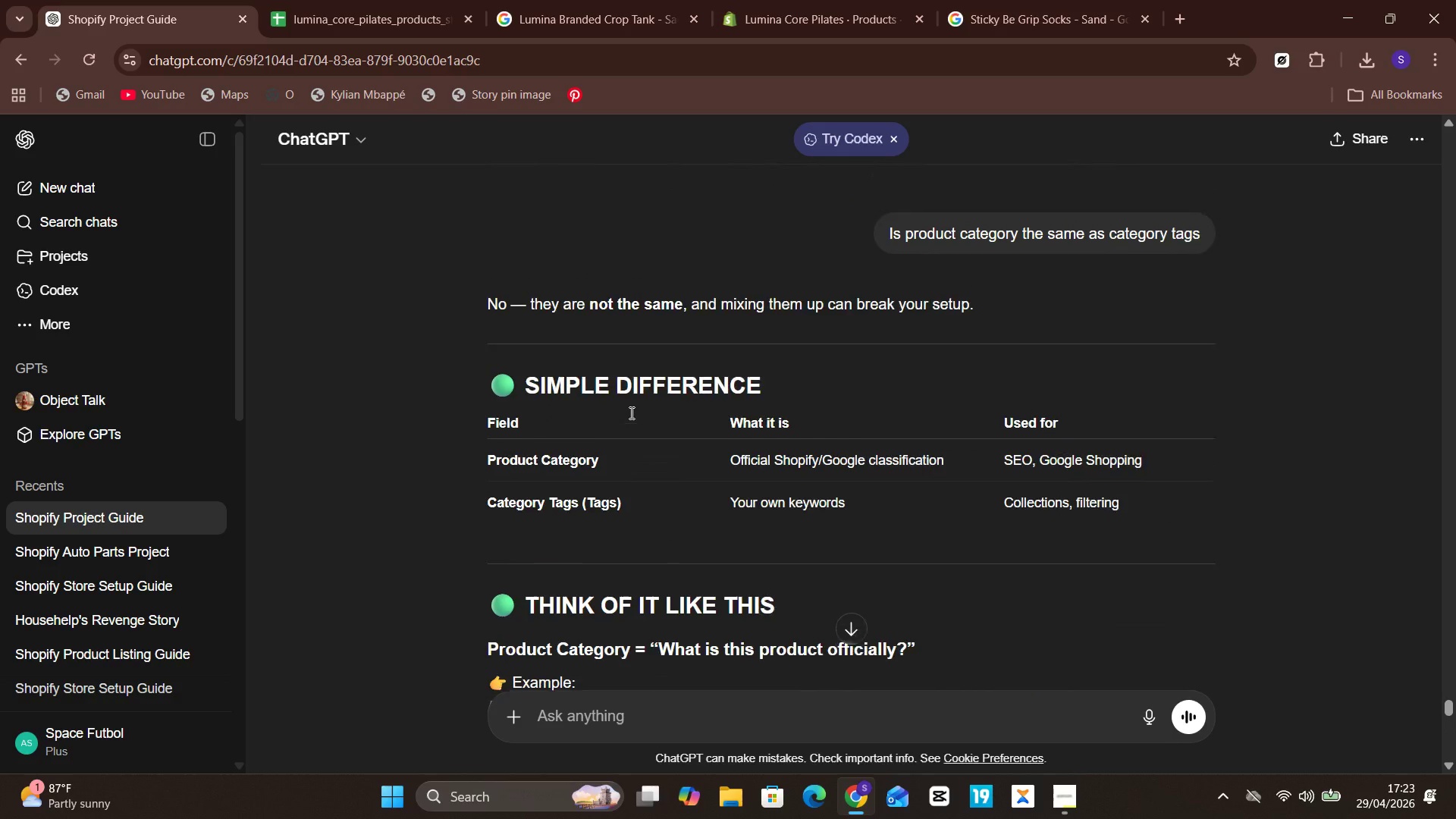 
left_click([1180, 312])
 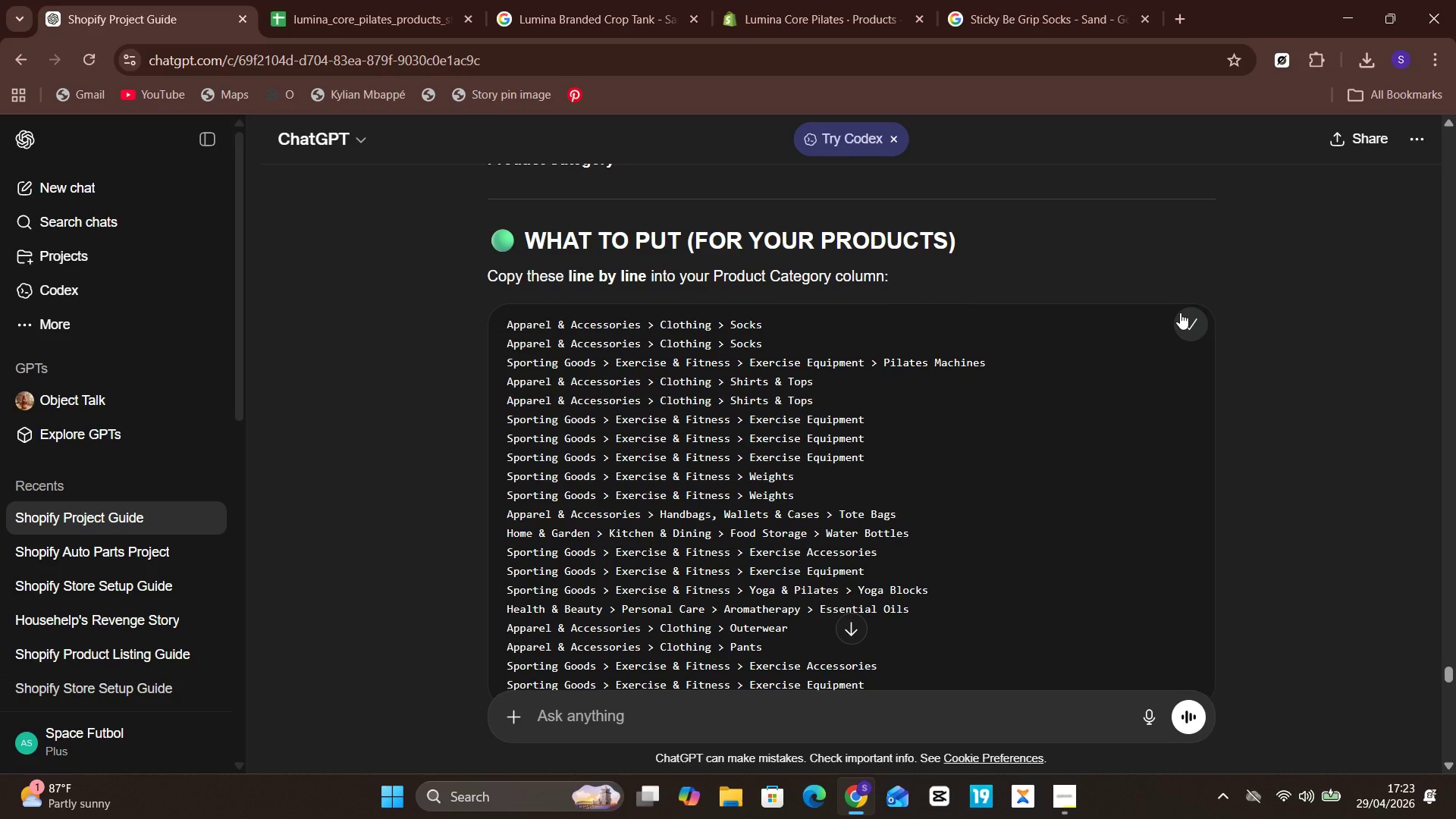 
left_click([1180, 312])
 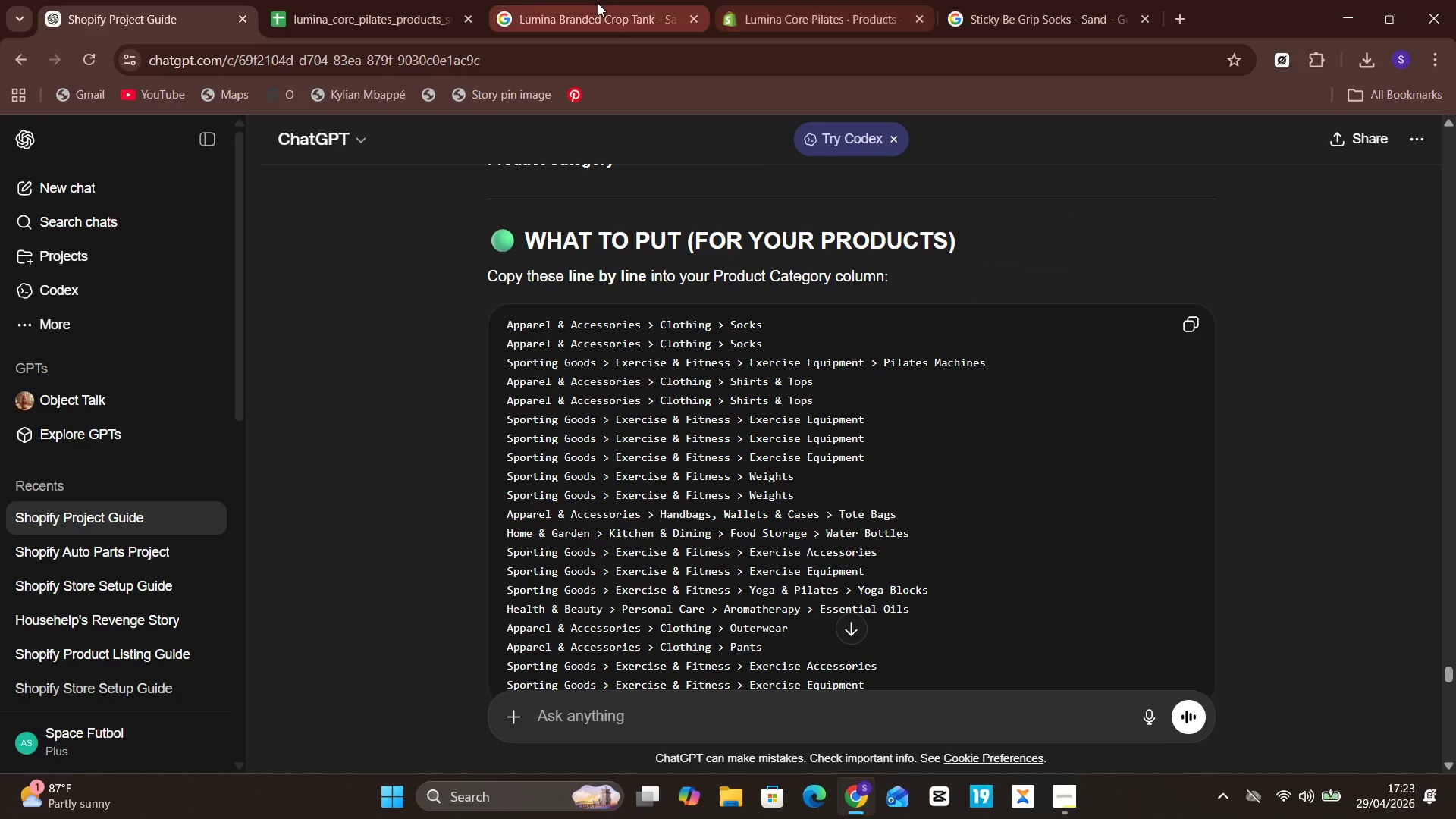 
left_click([423, 0])
 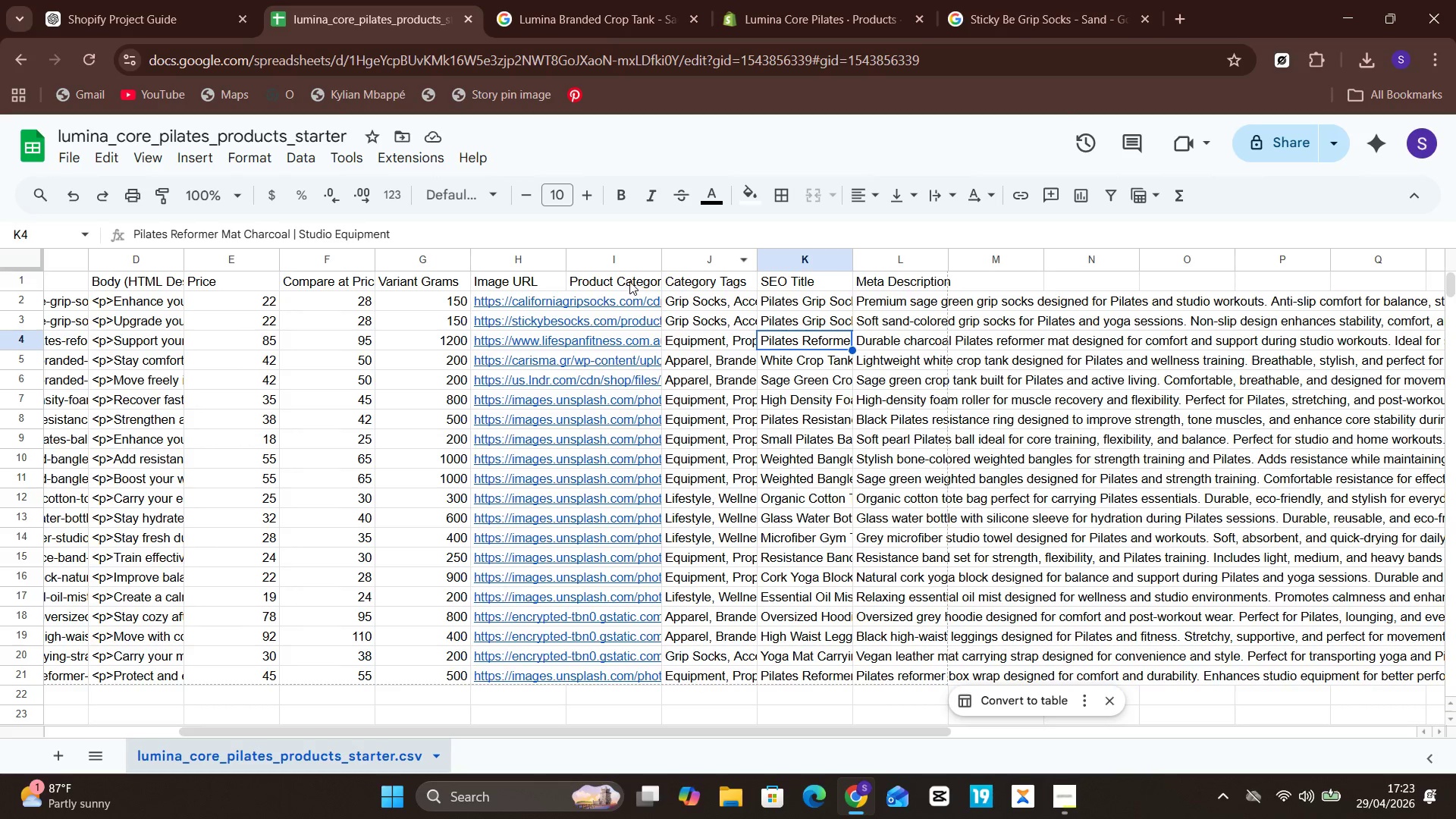 
left_click([623, 289])
 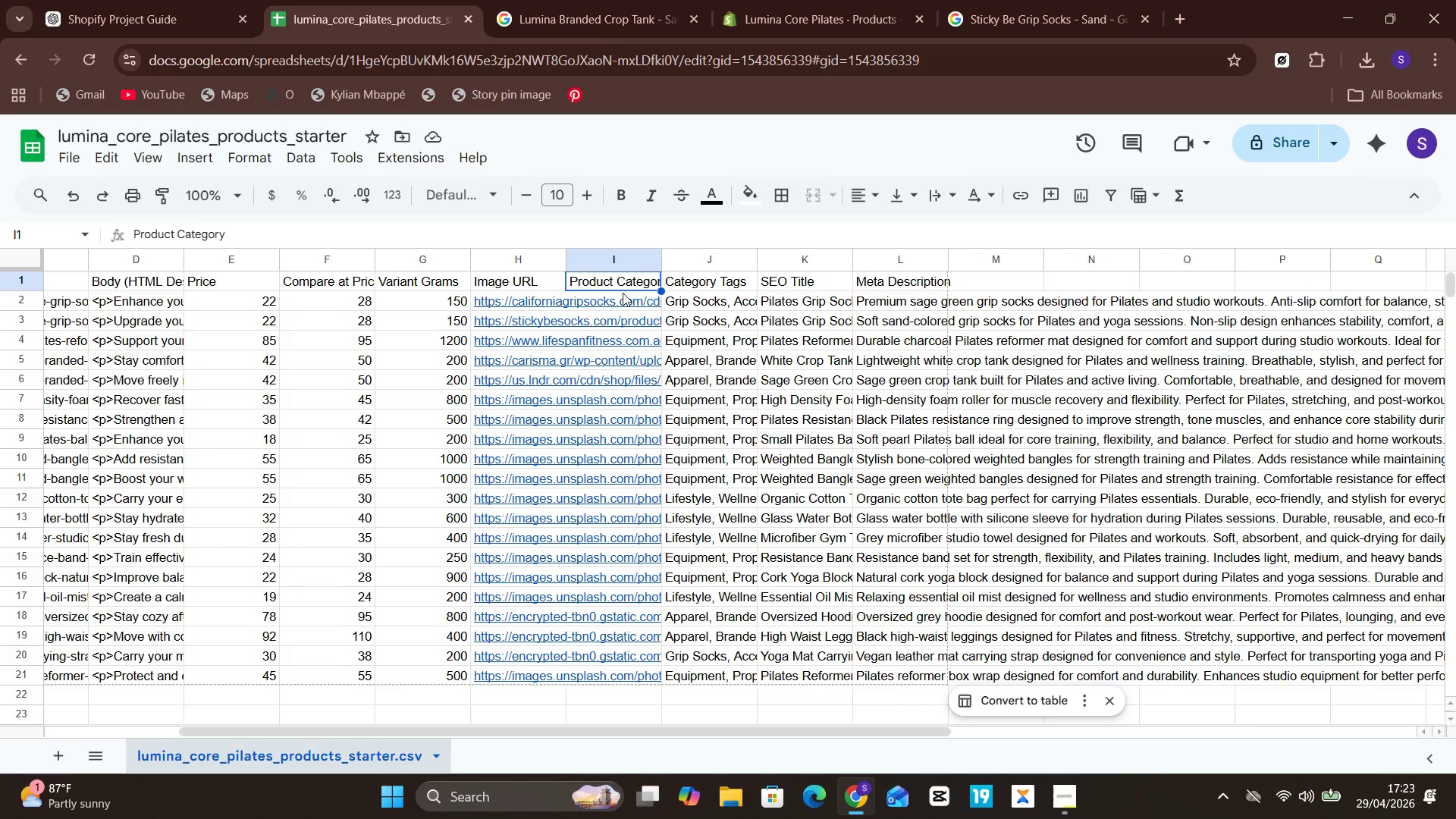 
left_click([623, 293])
 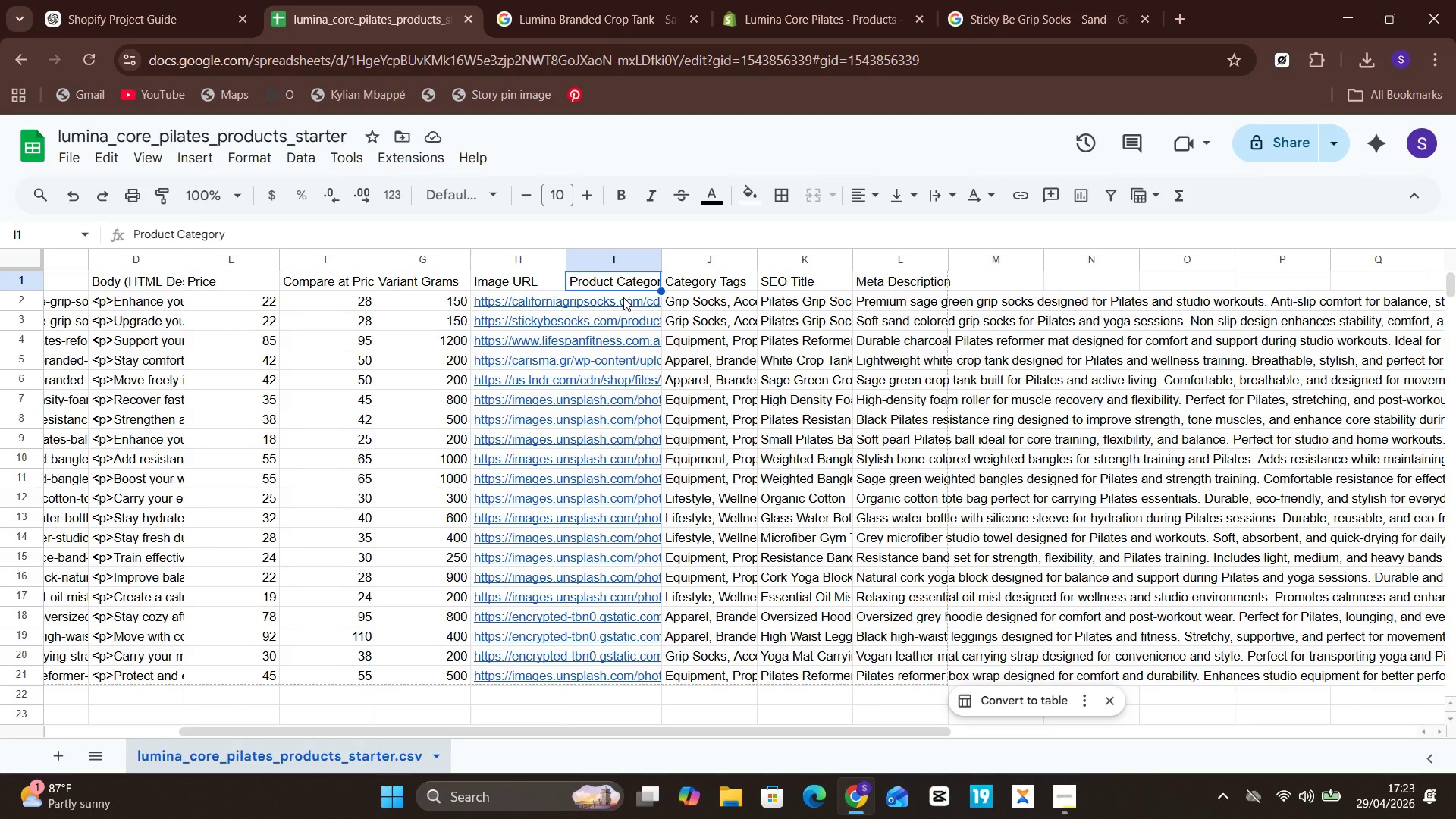 
left_click([625, 302])
 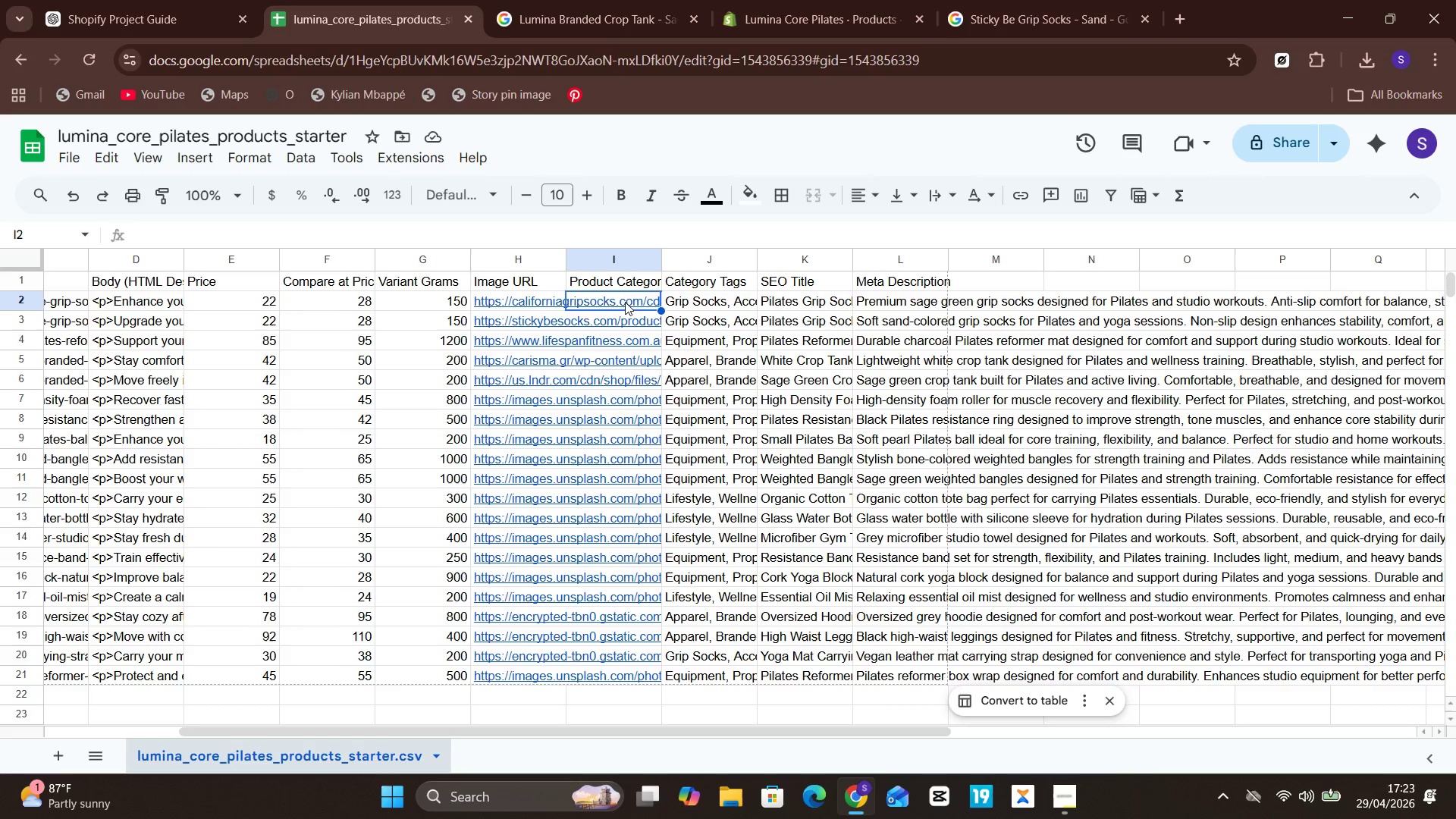 
double_click([625, 302])
 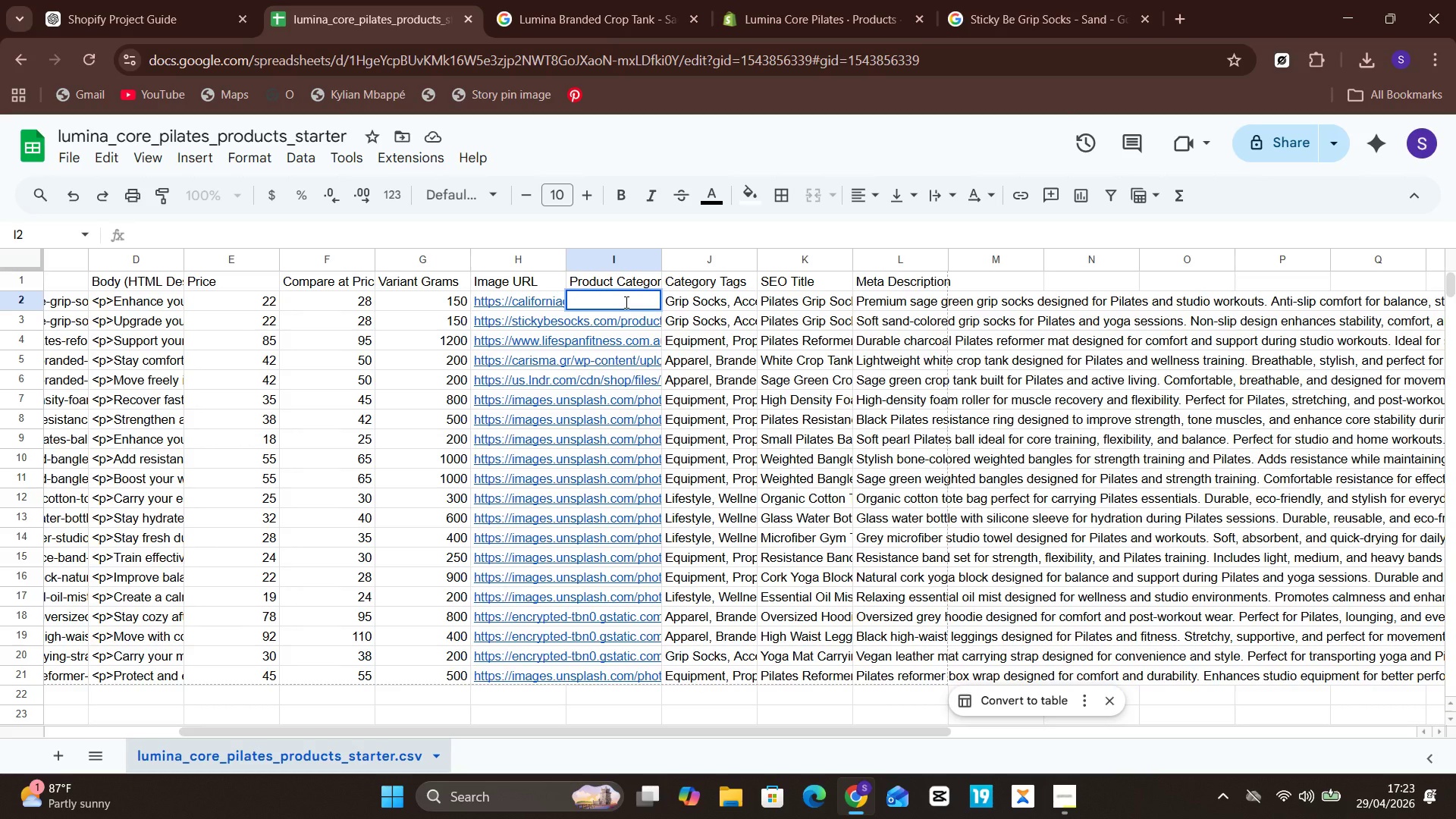 
key(Control+V)
 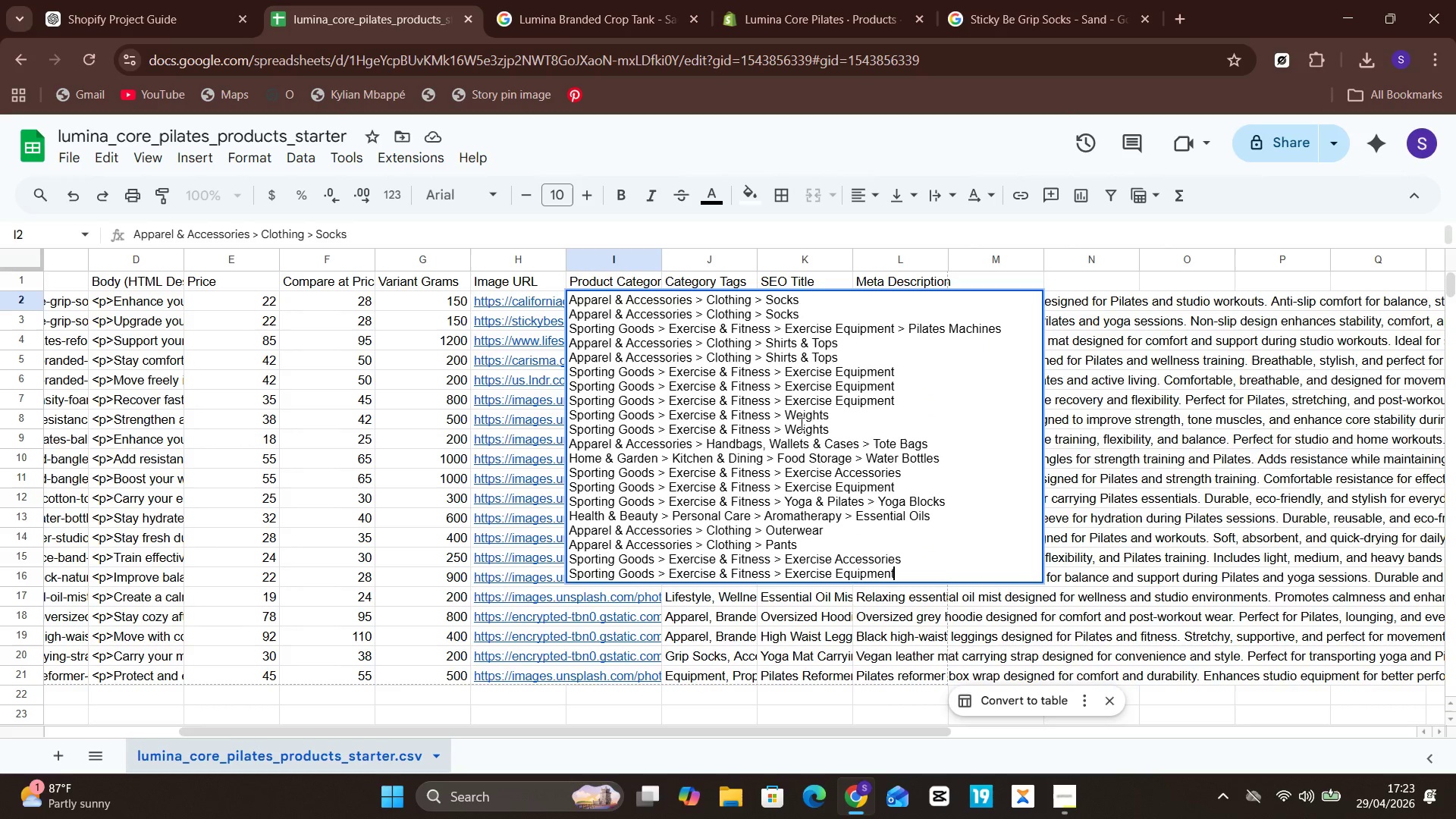 
key(Control+Z)
 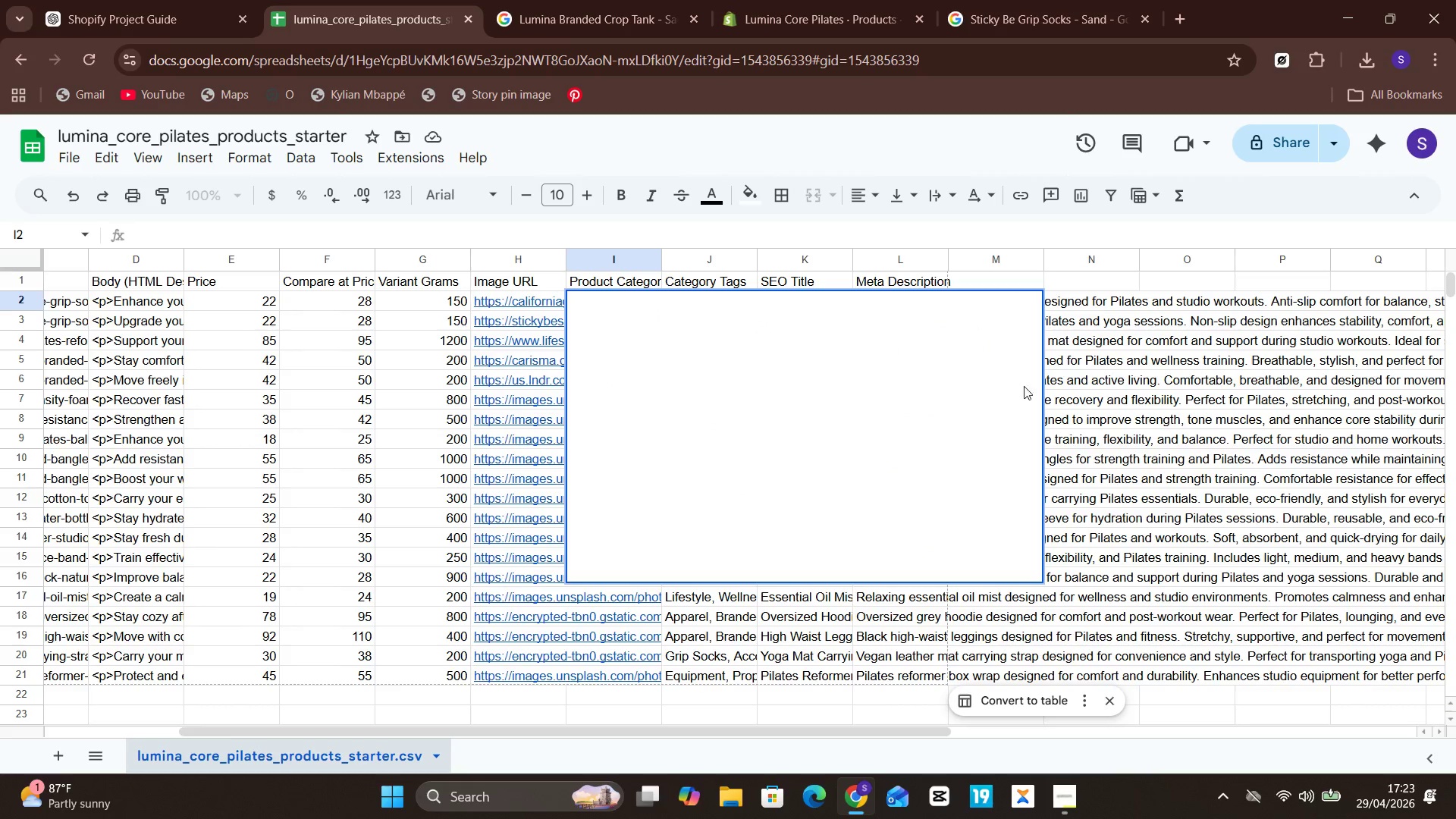 
left_click([1098, 422])
 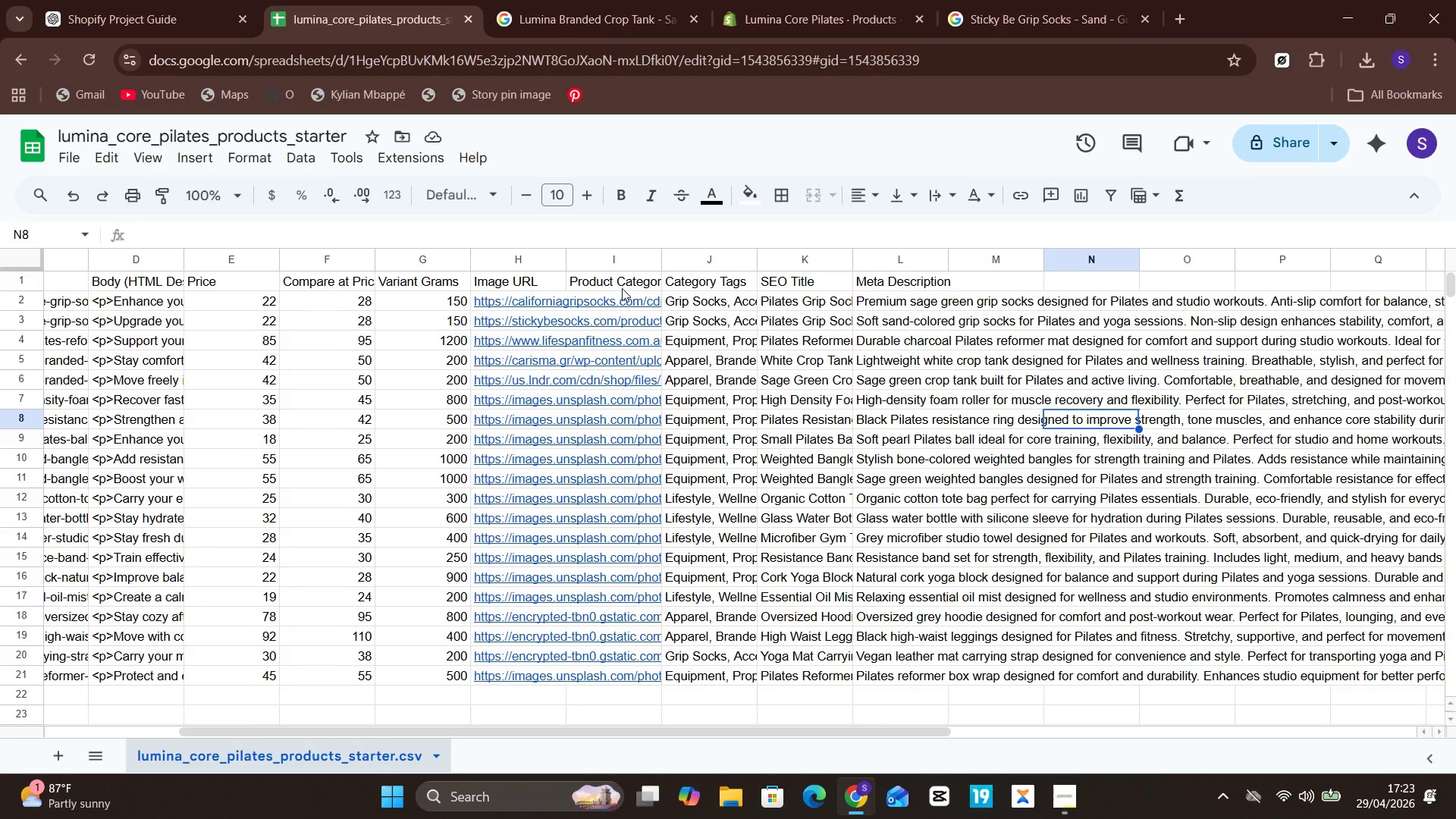 
left_click([623, 295])
 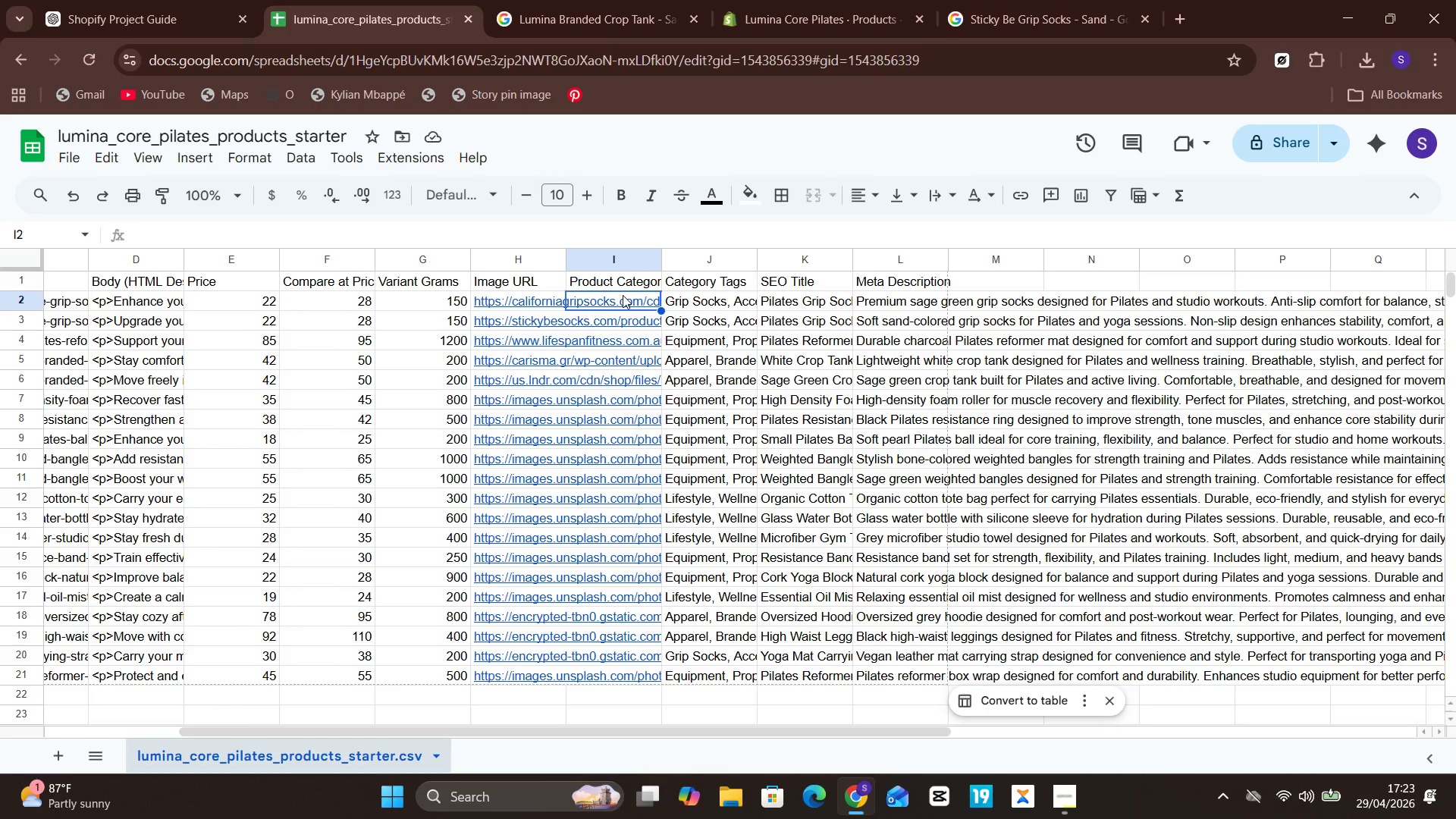 
right_click([623, 295])
 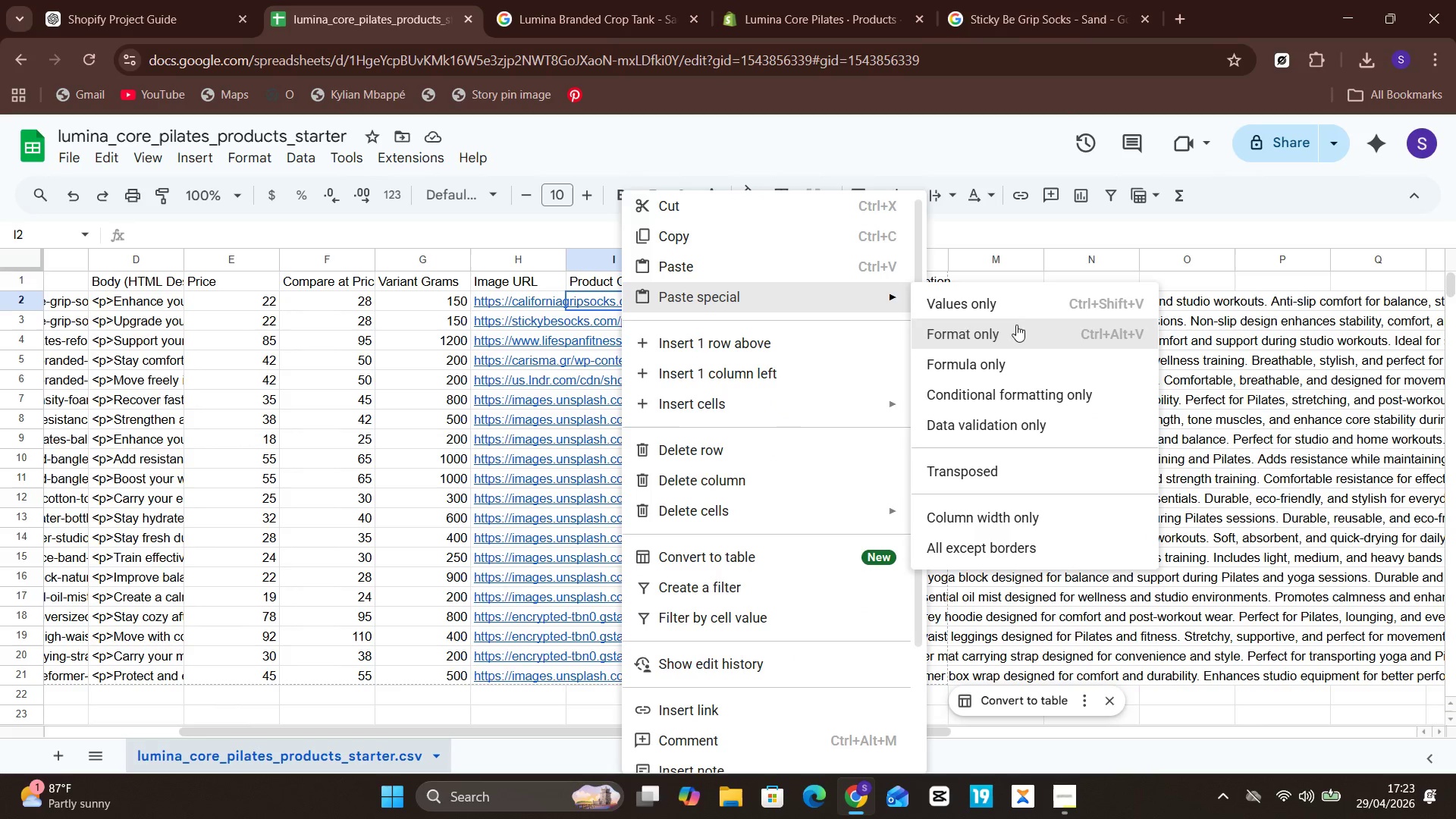 
left_click([1006, 303])
 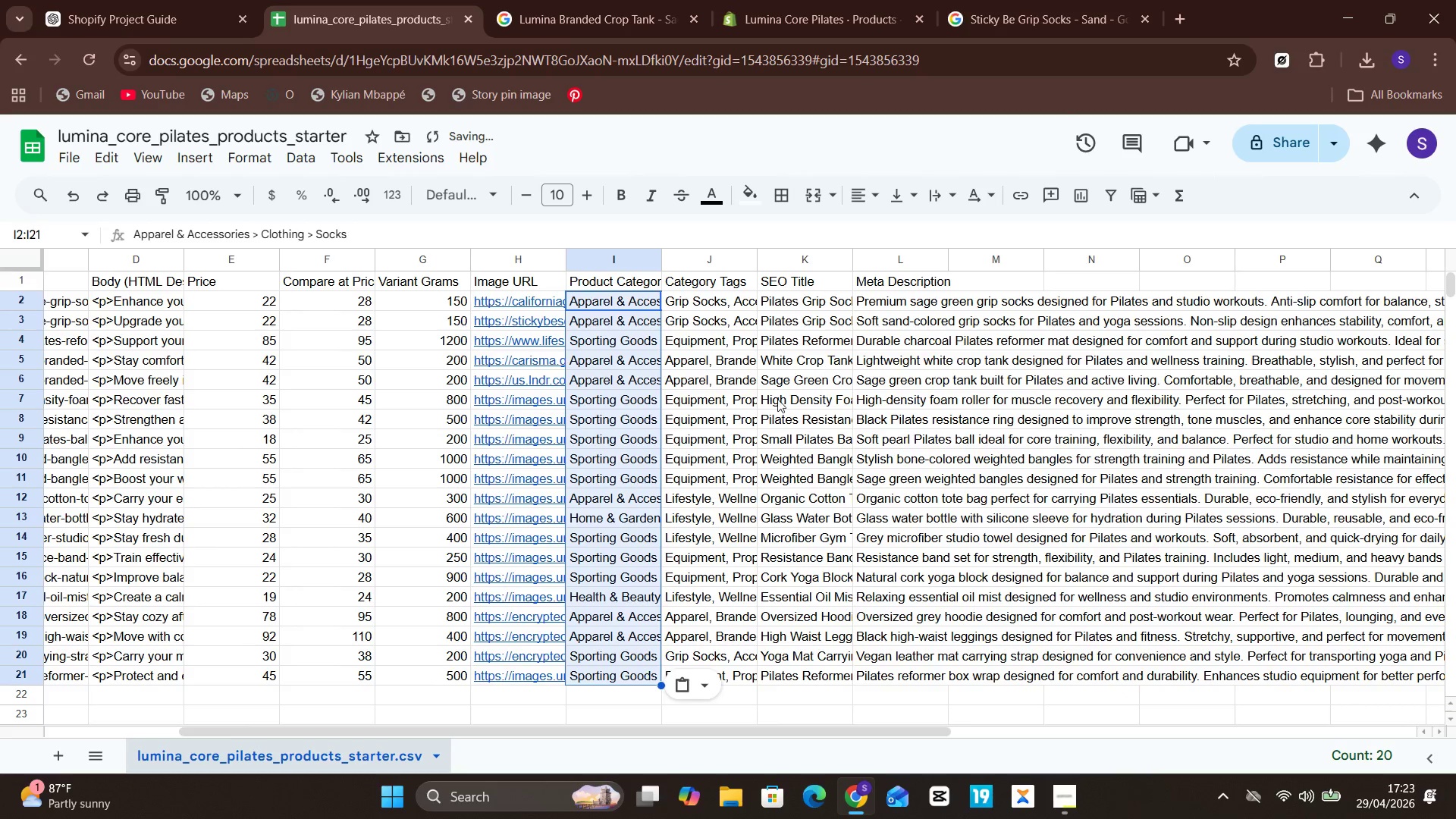 
left_click([708, 510])
 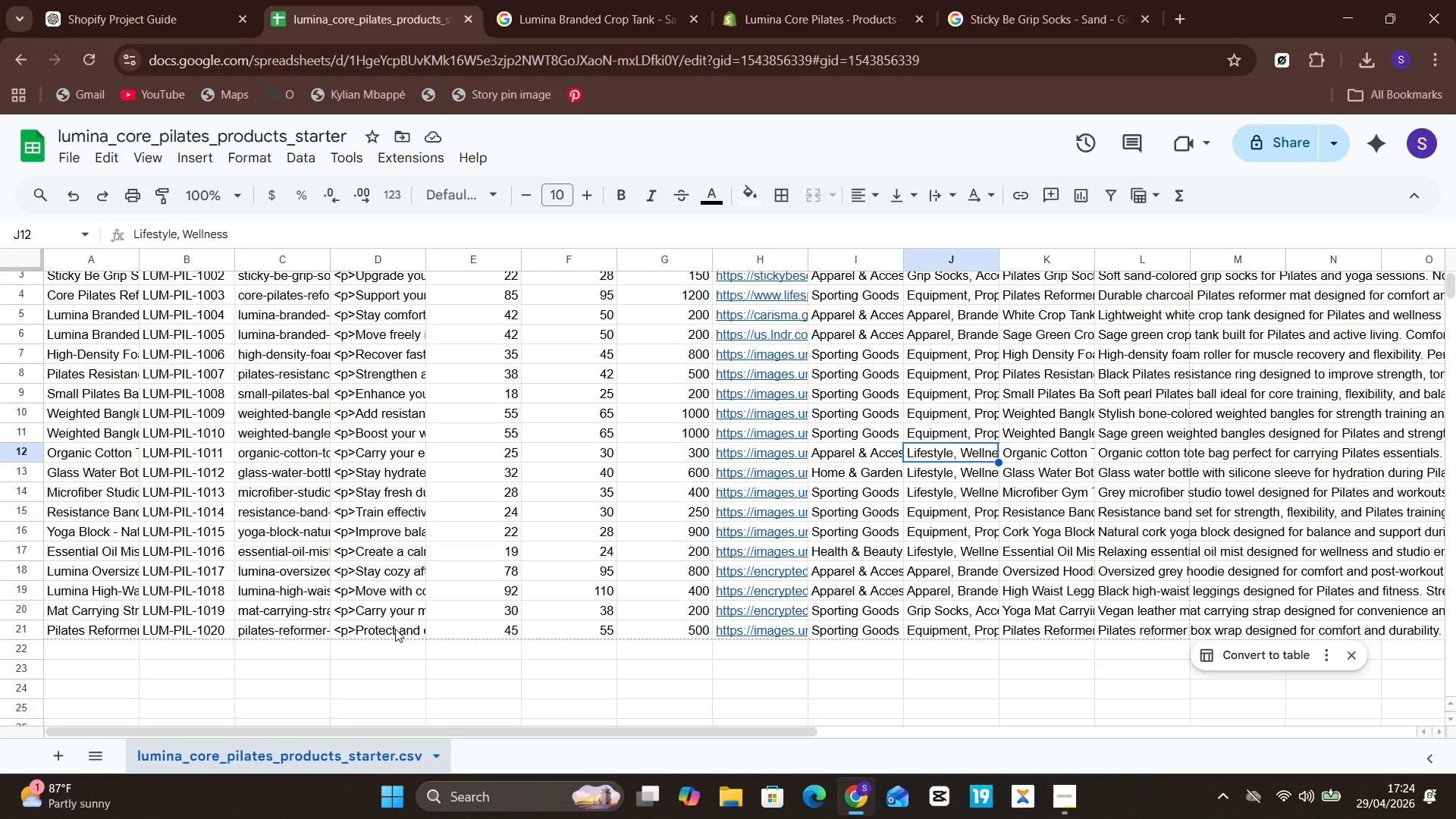 
wait(66.58)
 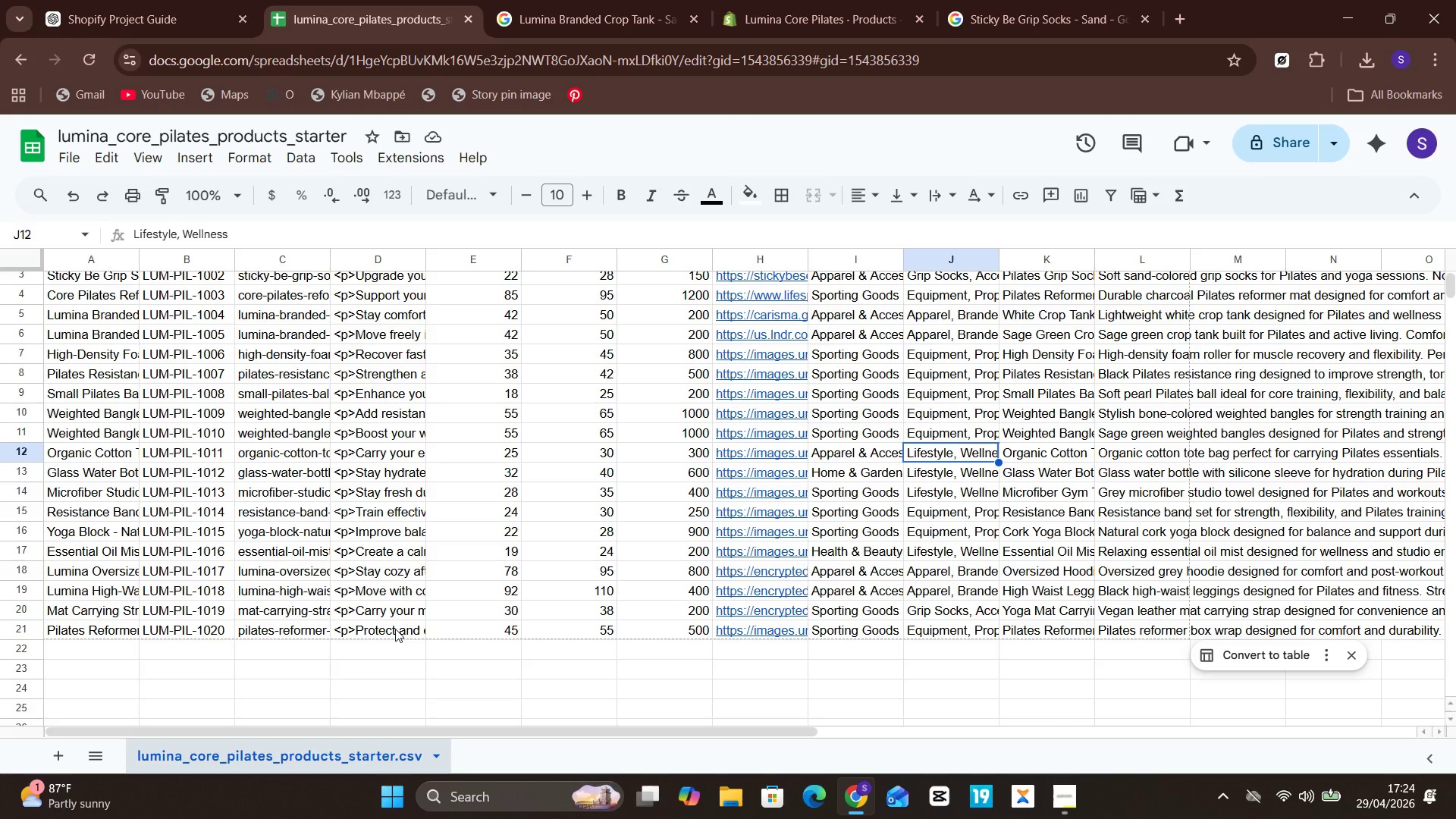 
left_click([1142, 719])